 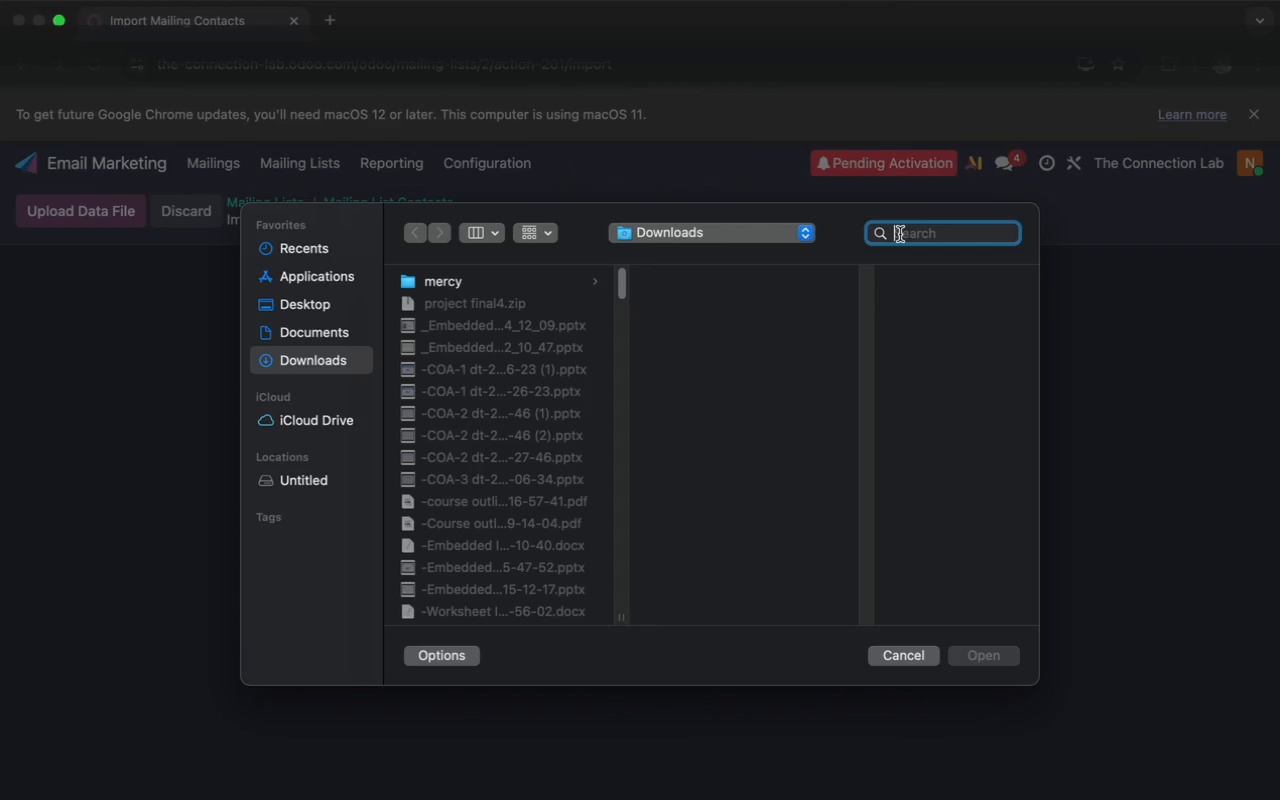 
key(Meta+V)
 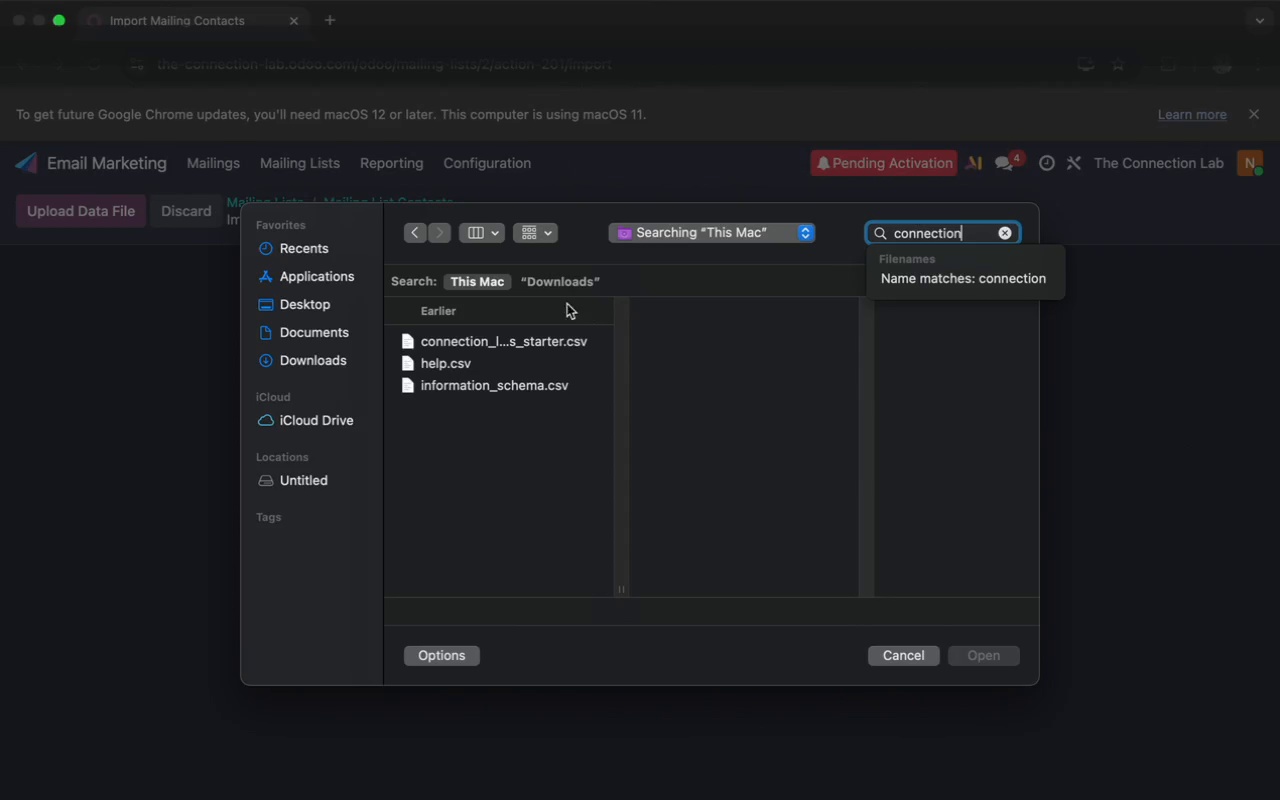 
left_click([535, 342])
 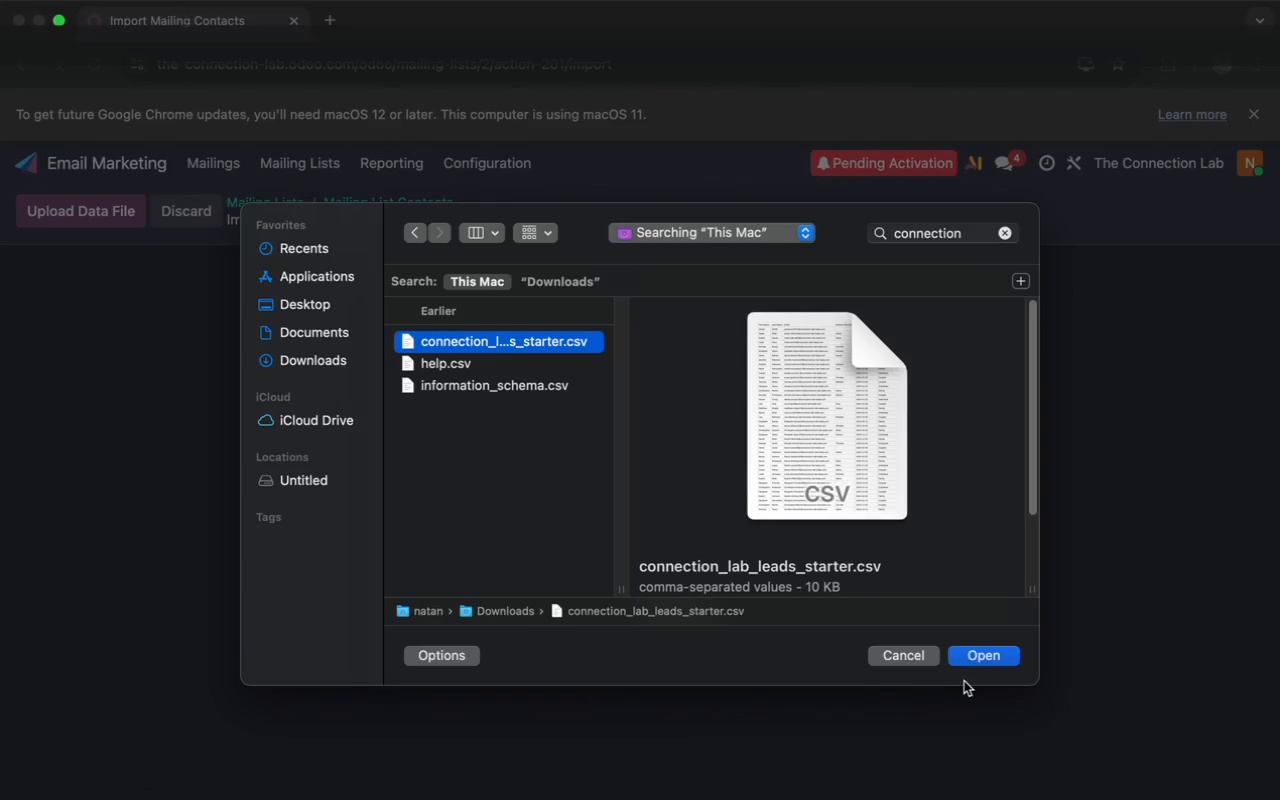 
left_click([983, 661])
 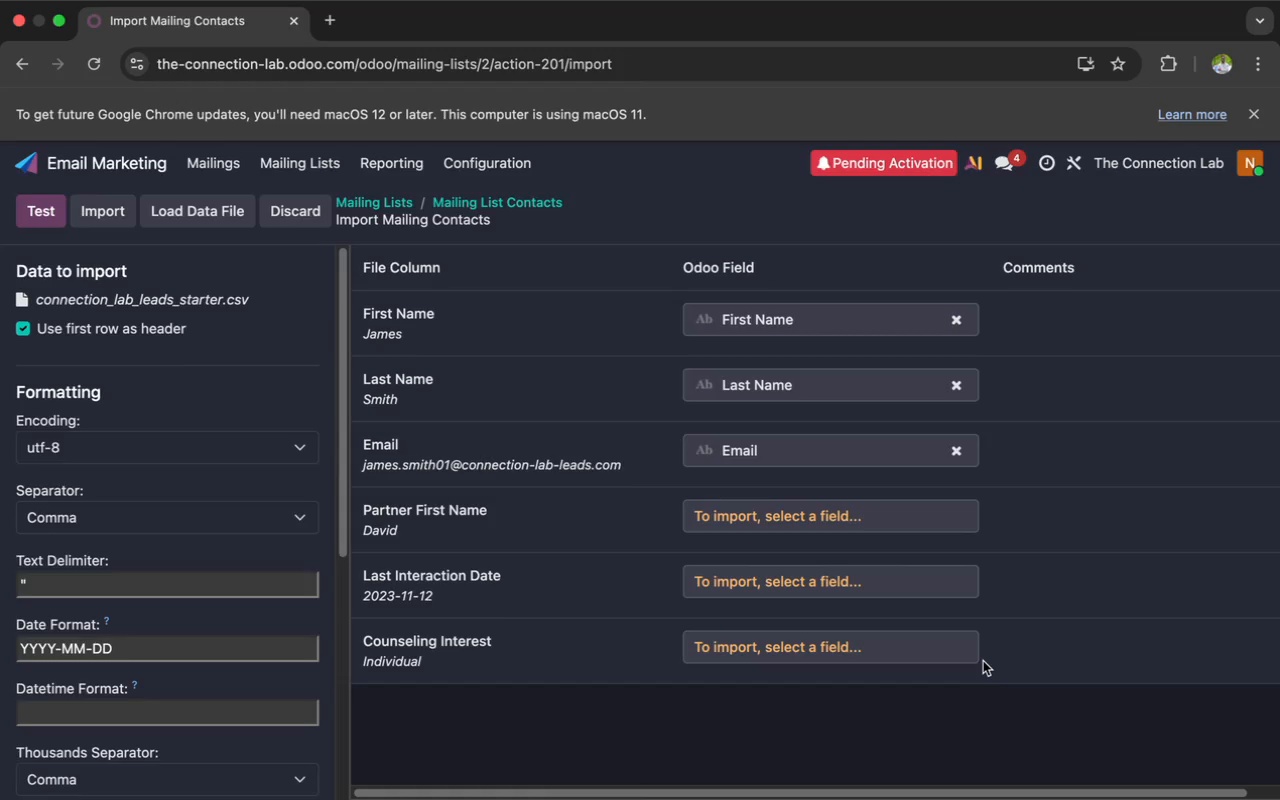 
wait(9.11)
 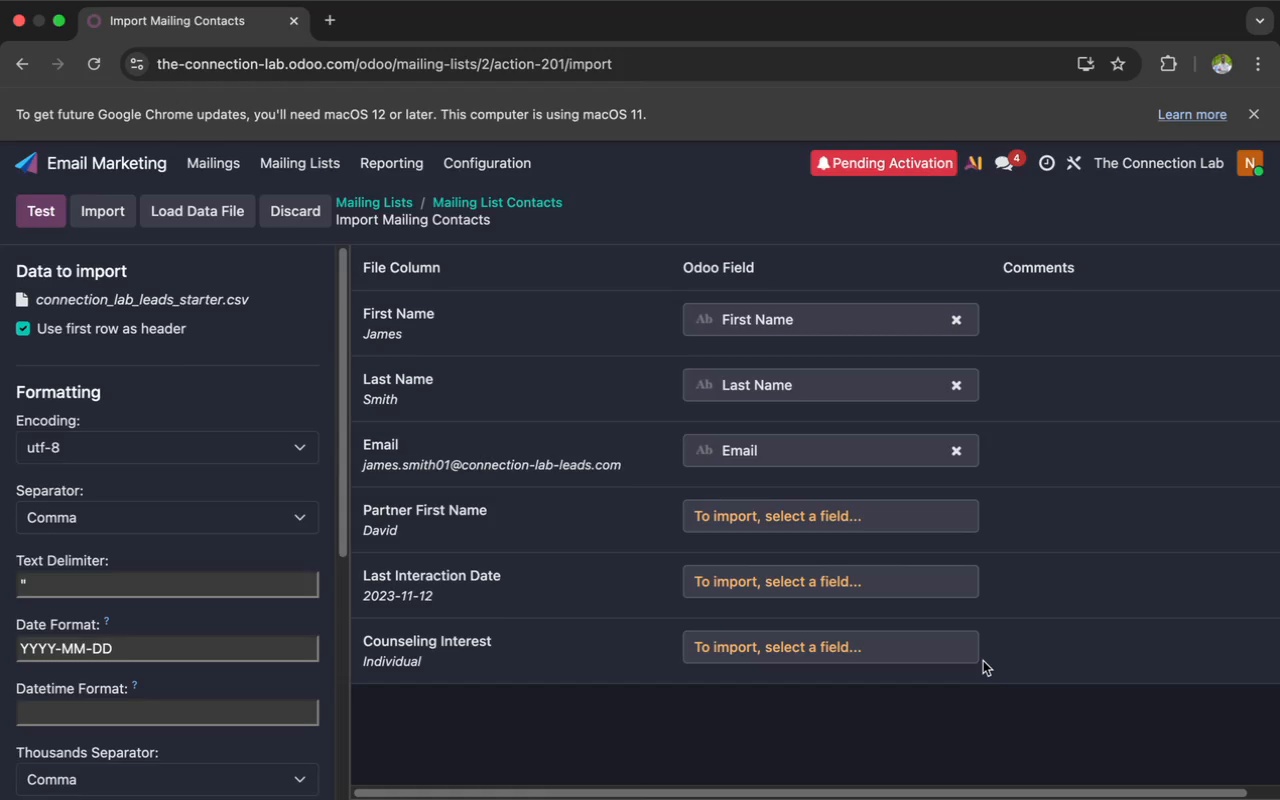 
left_click([174, 710])
 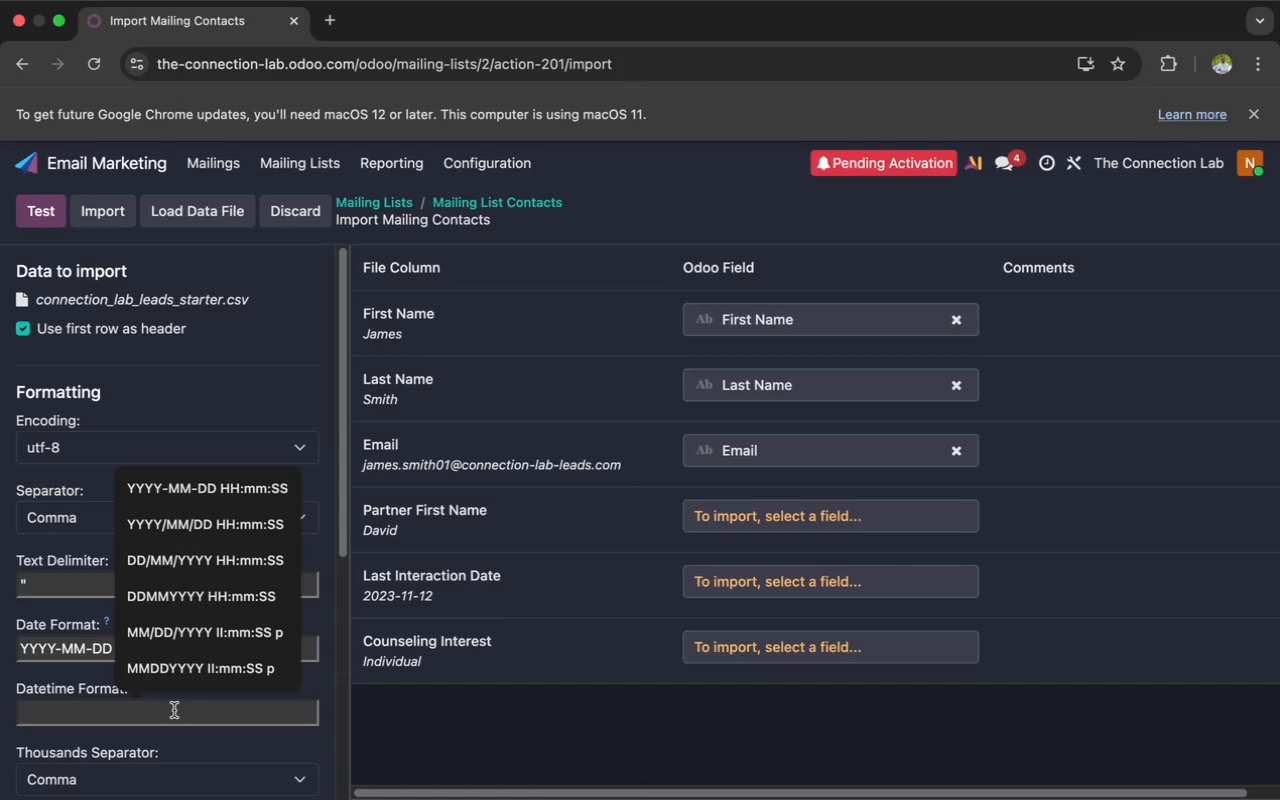 
wait(6.99)
 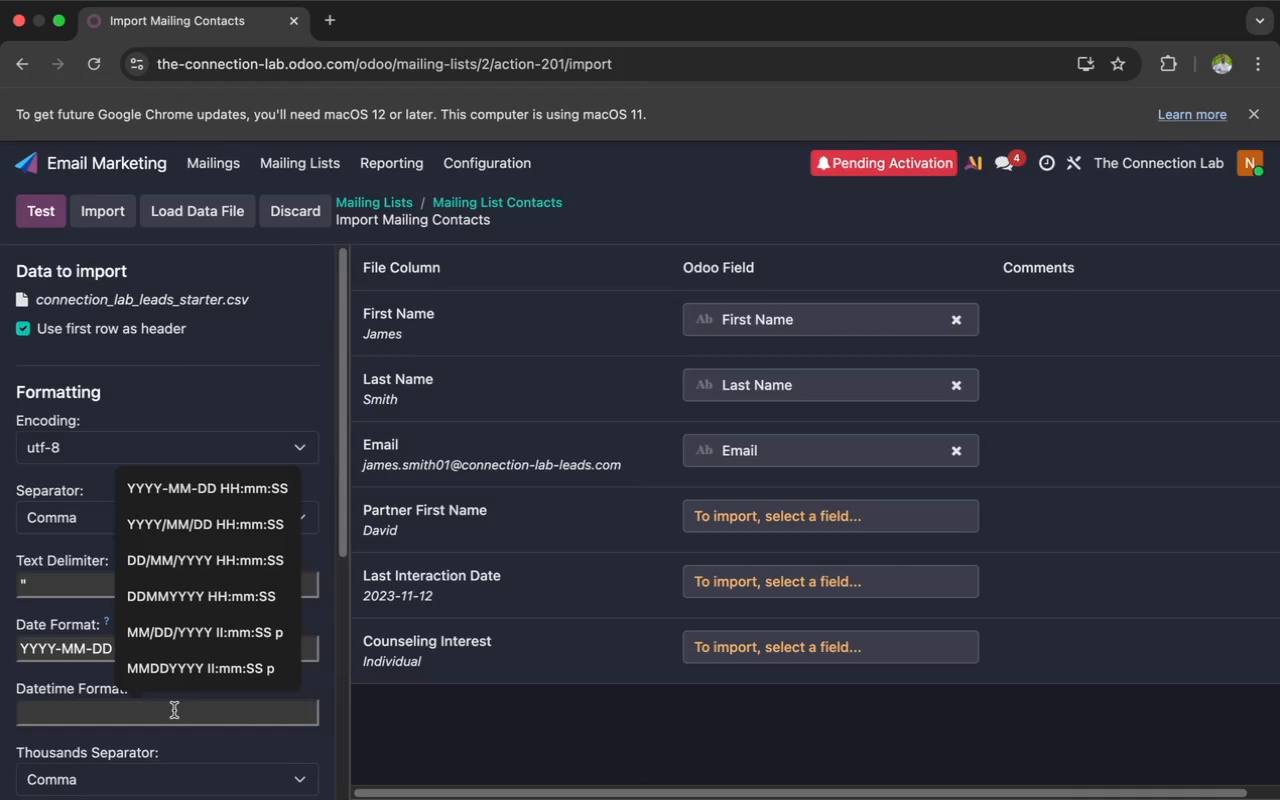 
type(Pare)
 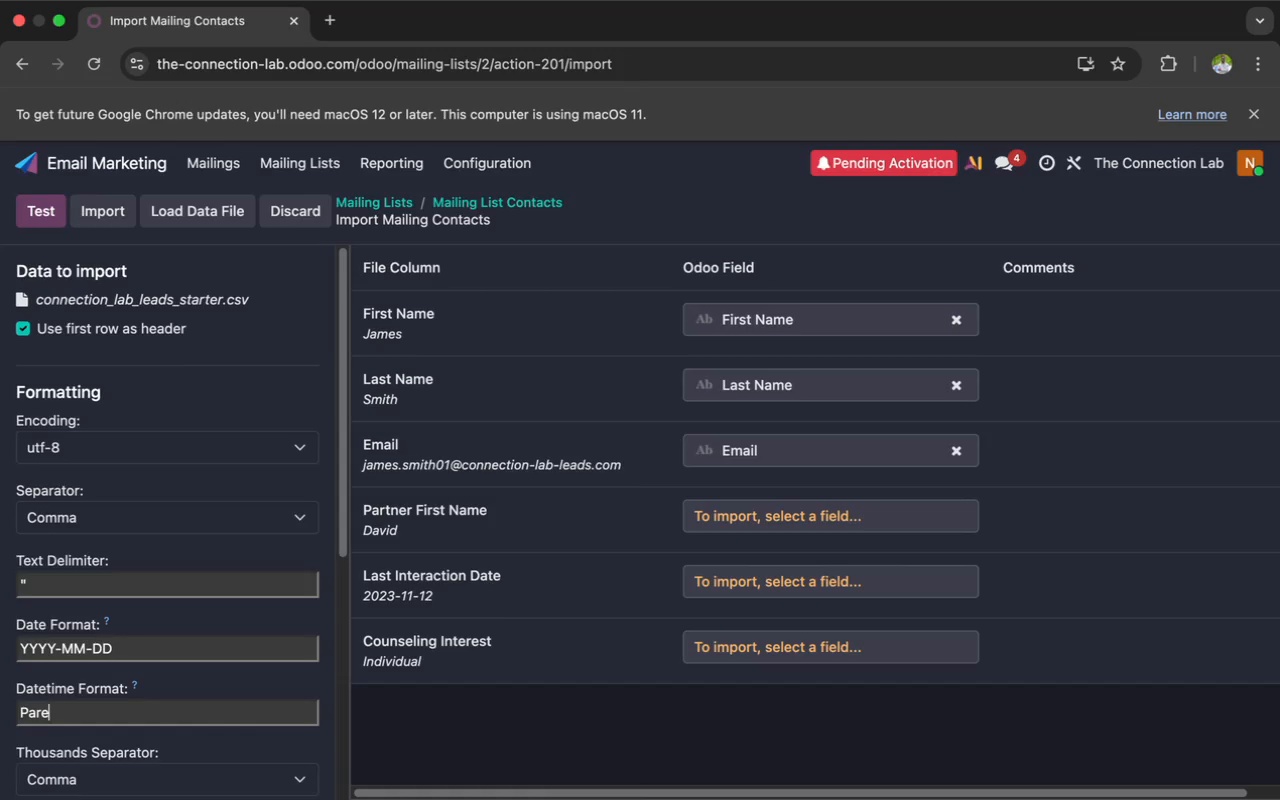 
wait(5.52)
 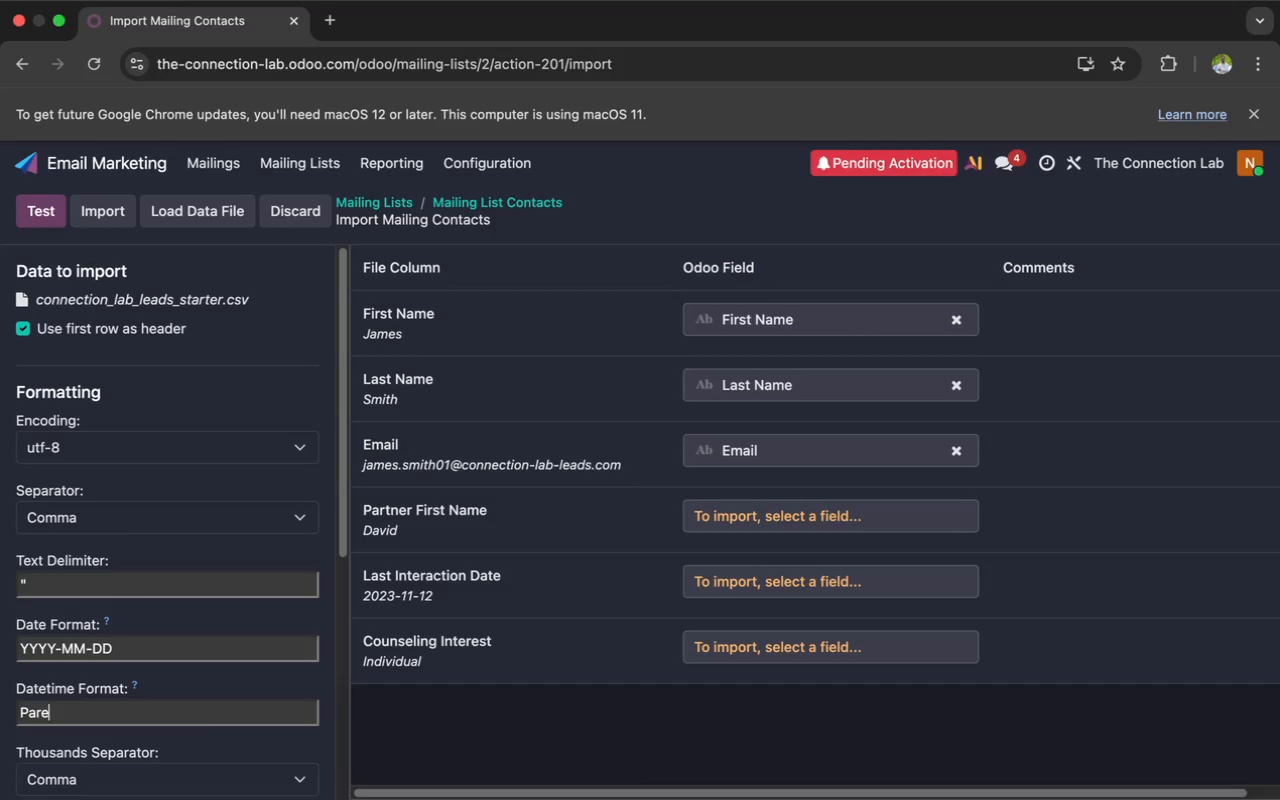 
key(Backspace)
 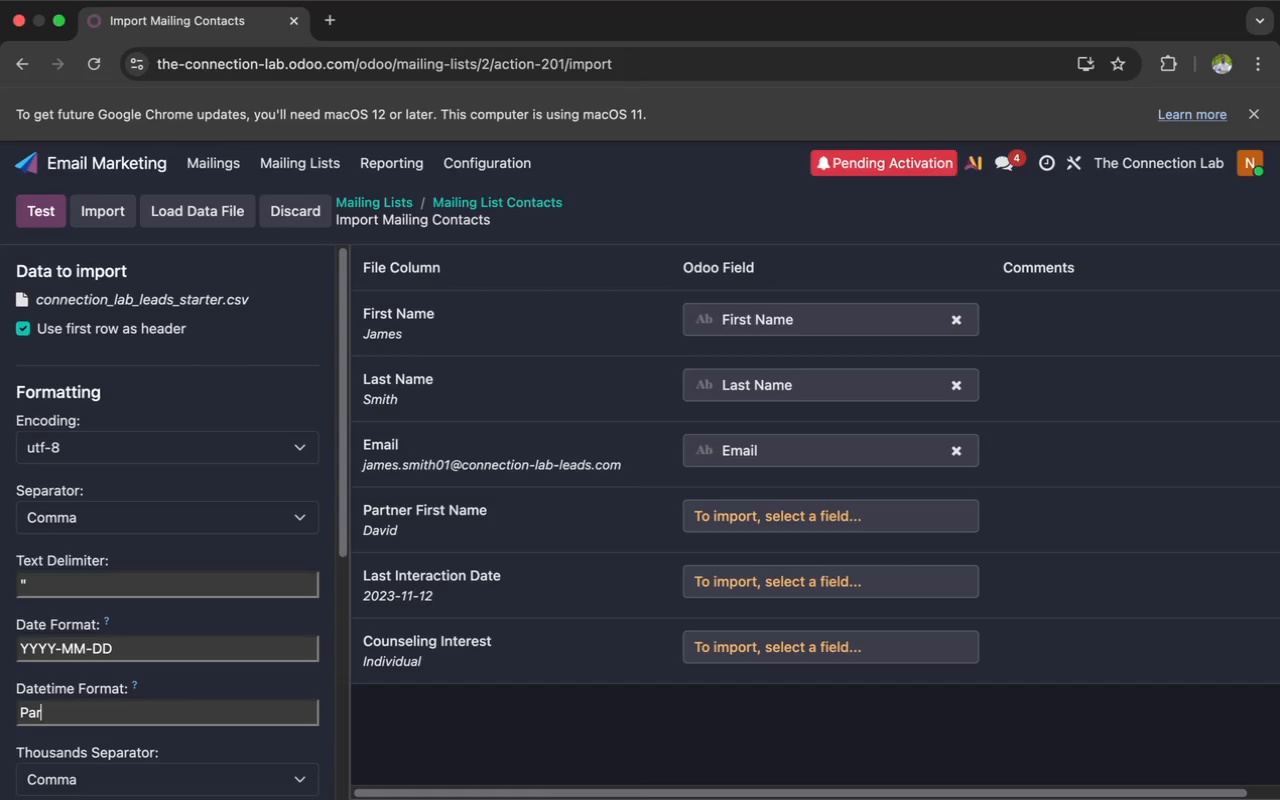 
key(T)
 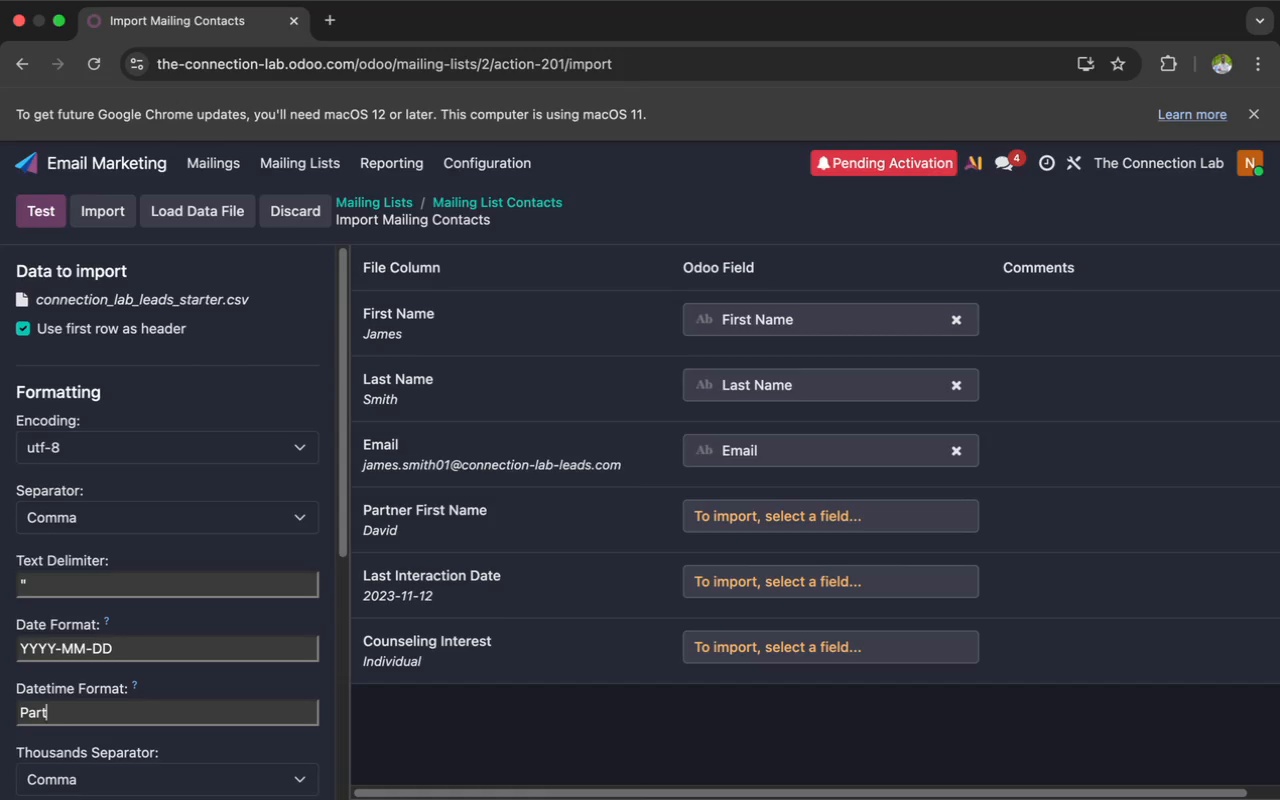 
type(ner )
 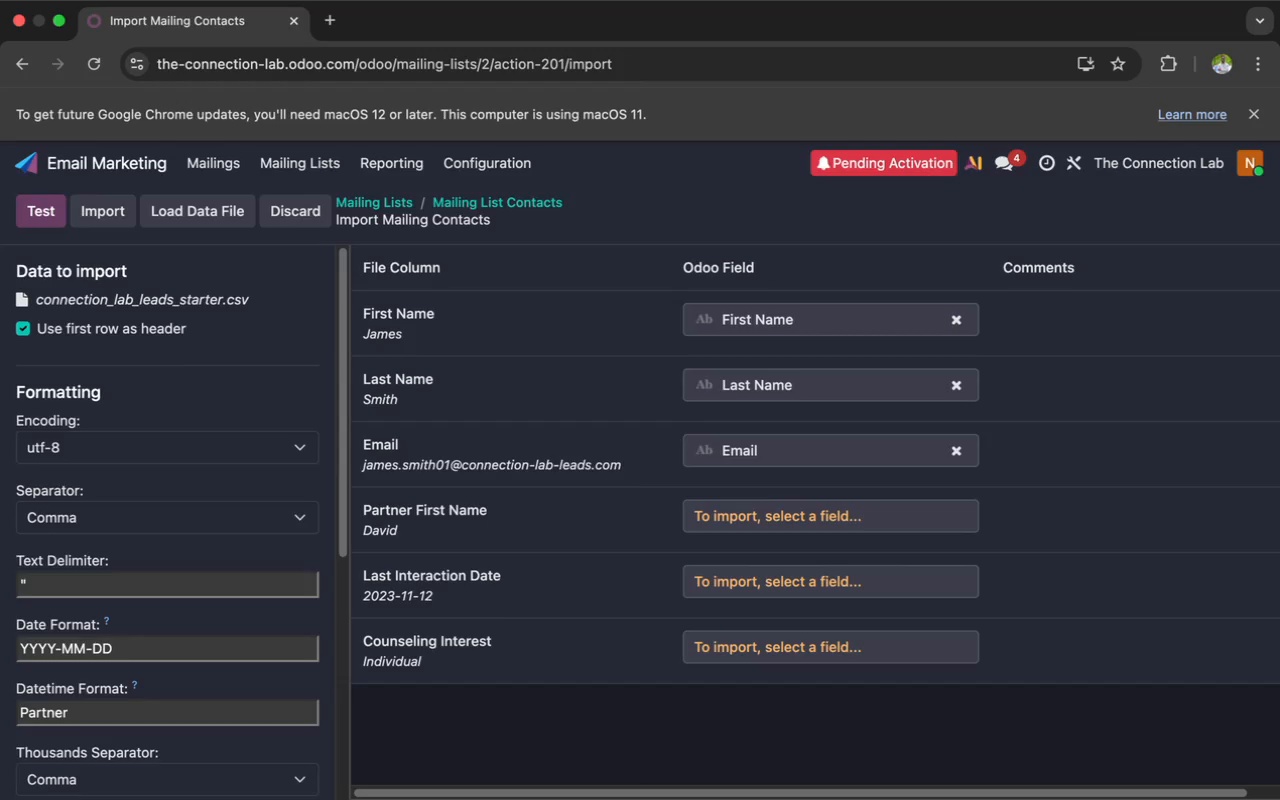 
type(First Name,)
 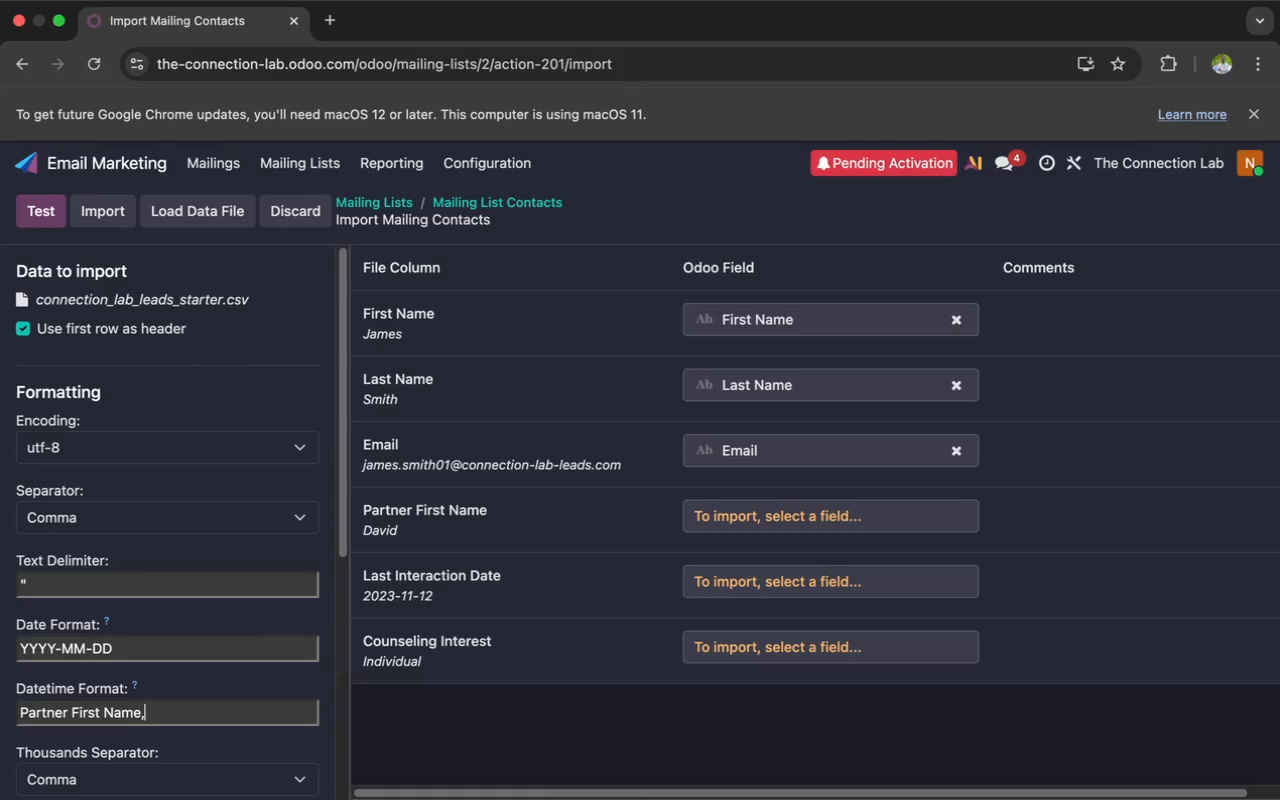 
wait(5.62)
 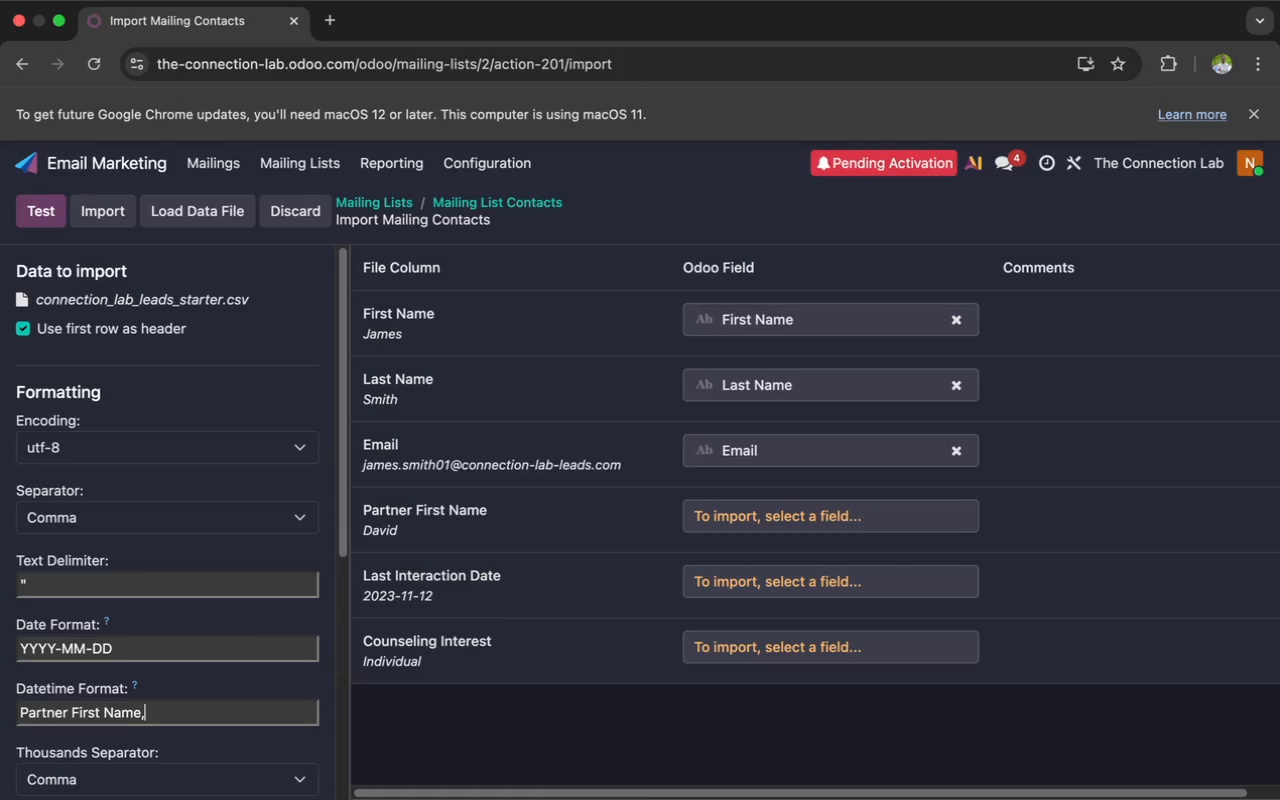 
type( Last In)
 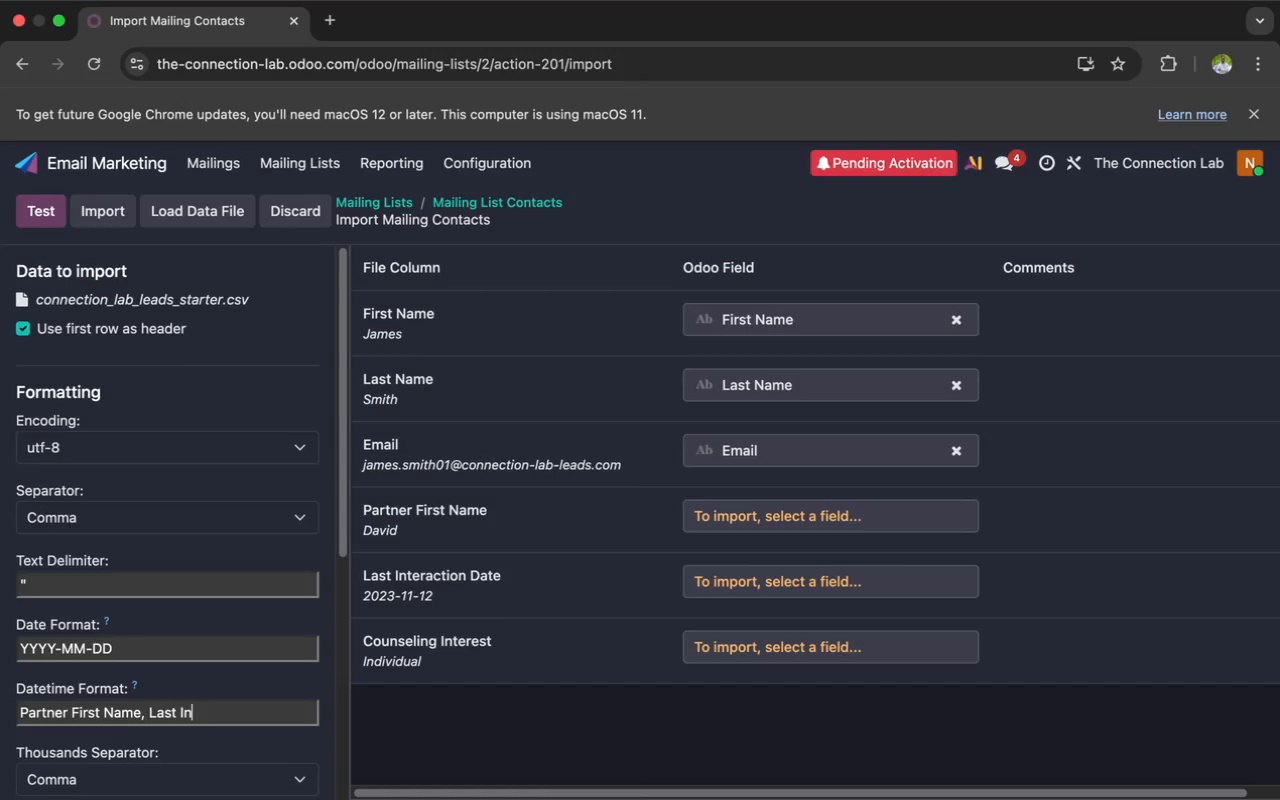 
type(teraction Date)
 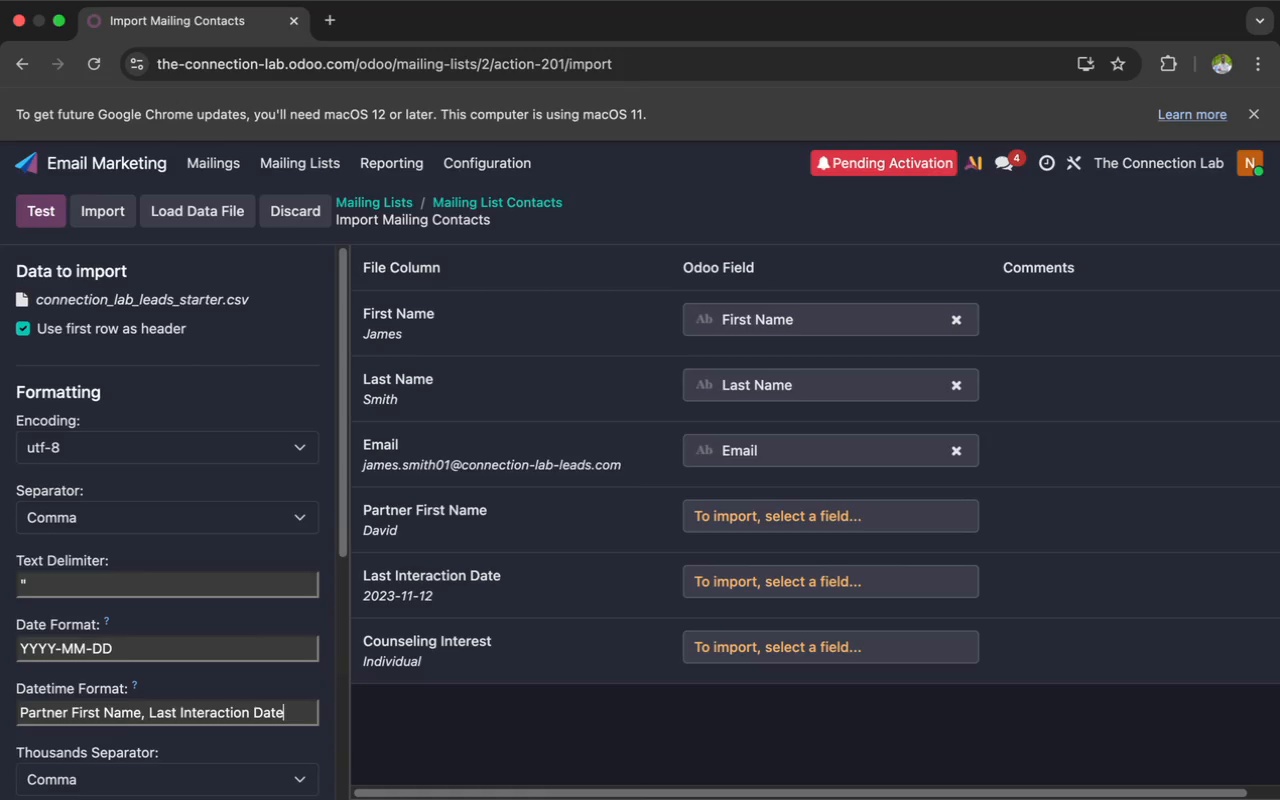 
type(, Counseling Interest)
 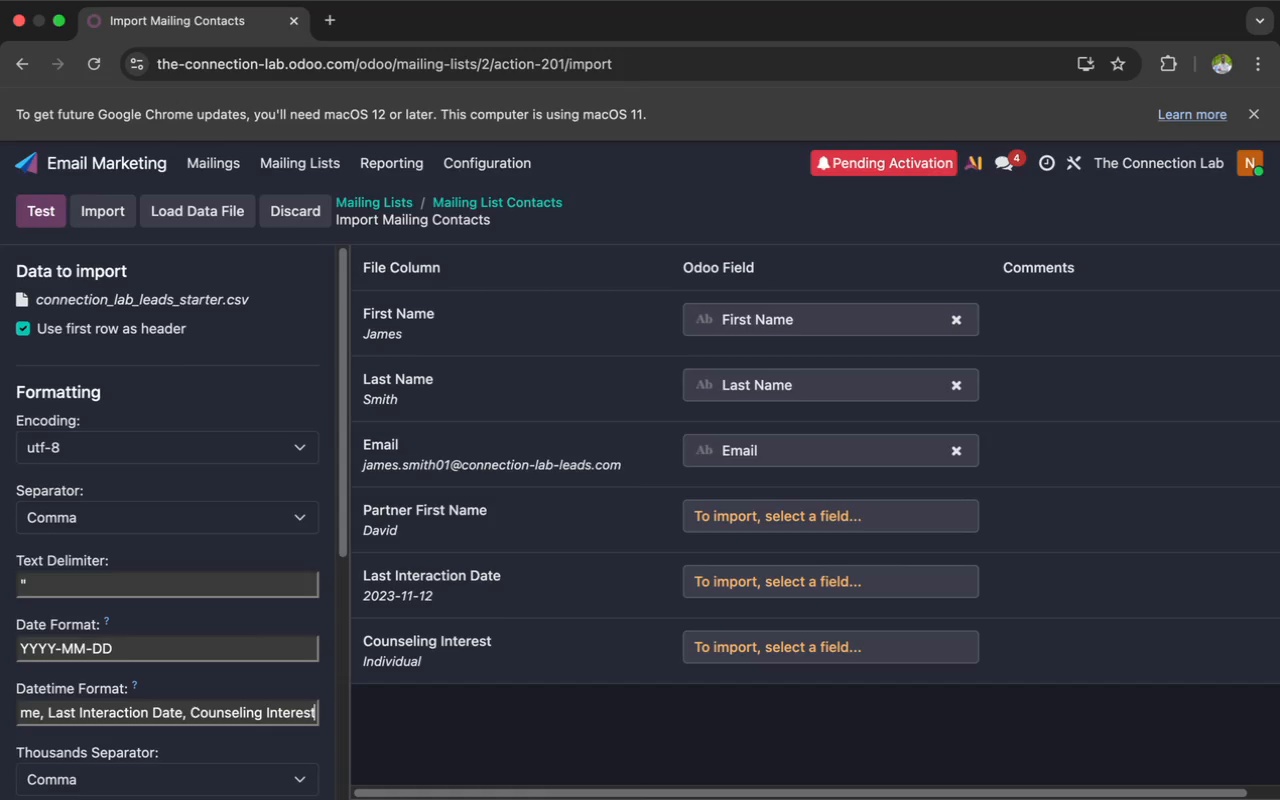 
key(Meta+A)
 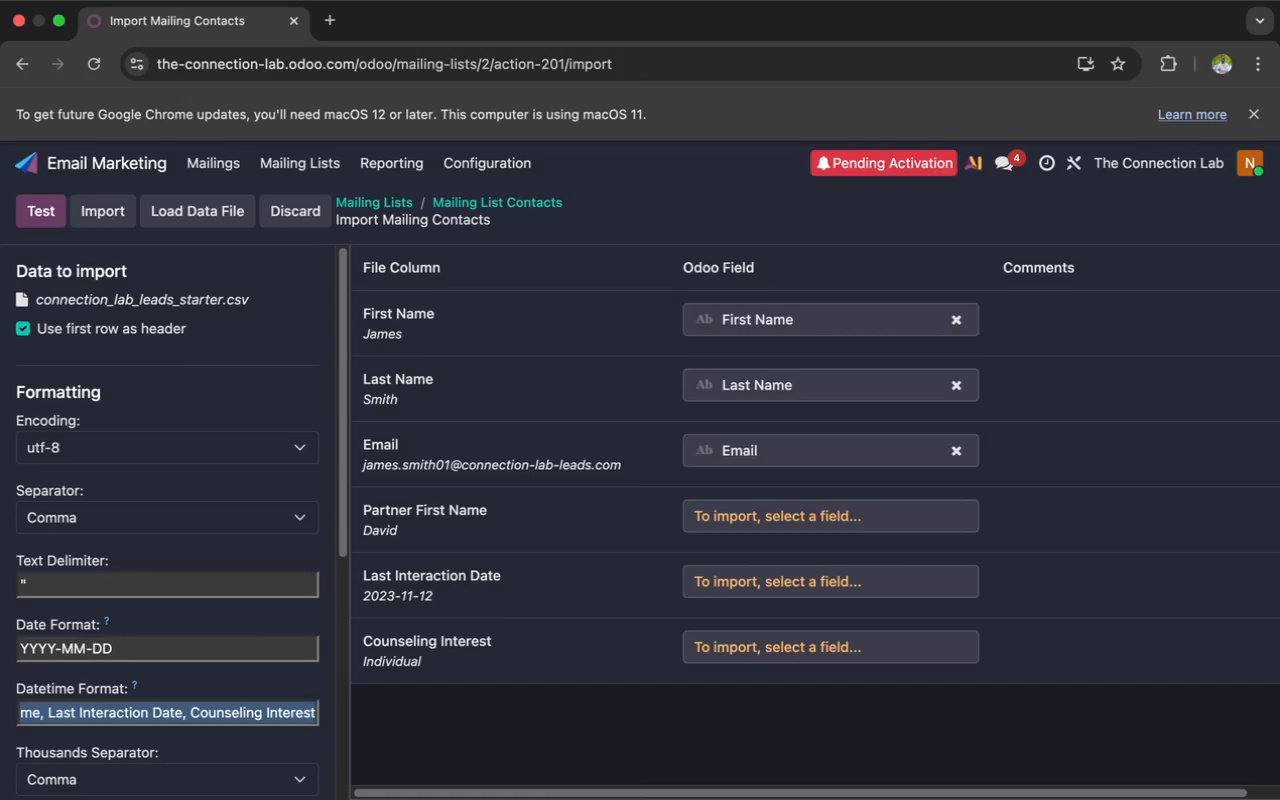 
key(Meta+X)
 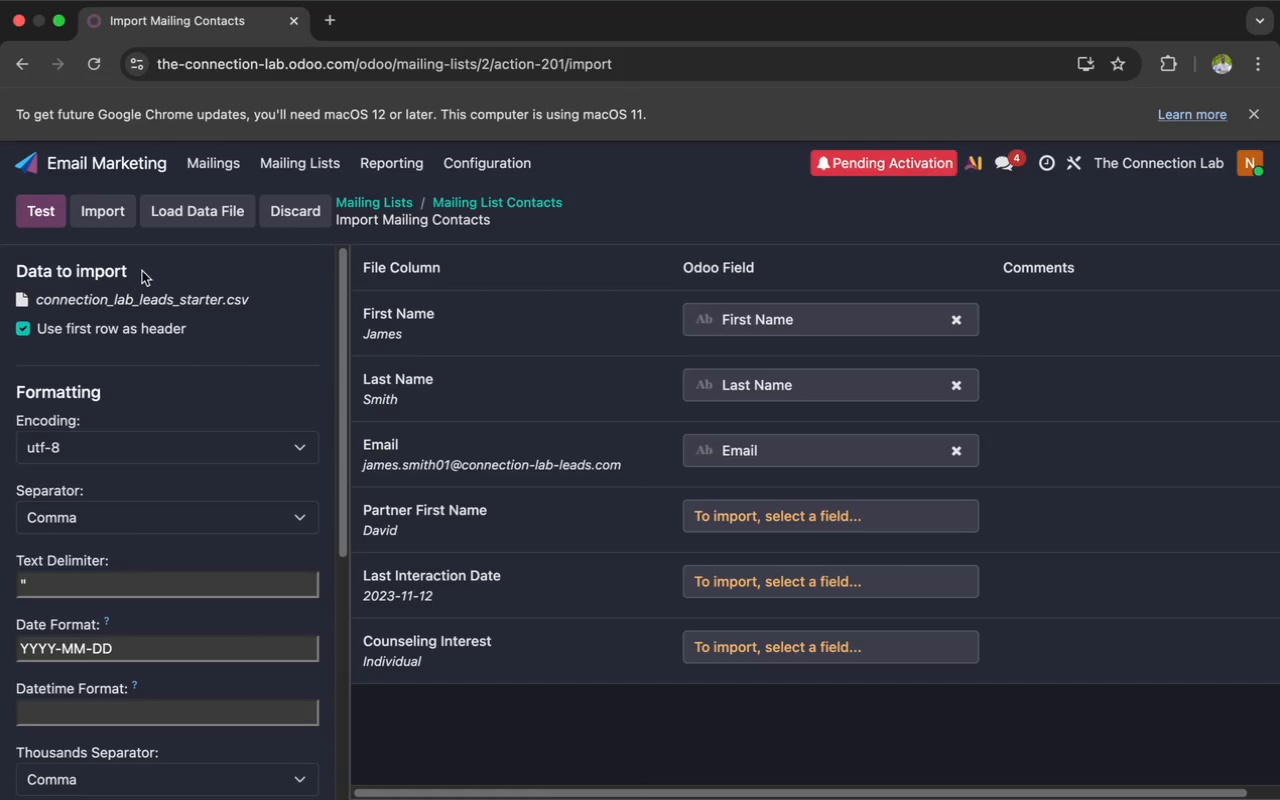 
left_click([276, 205])
 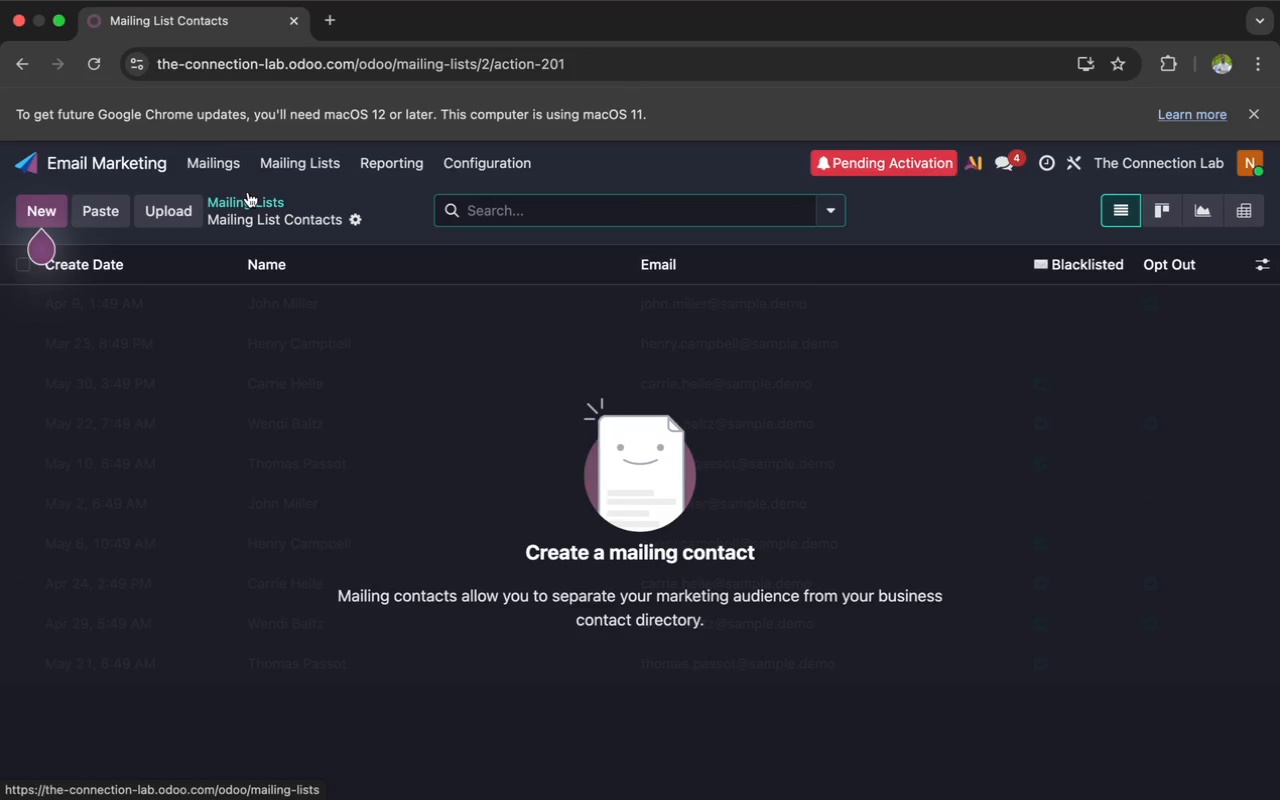 
left_click([276, 165])
 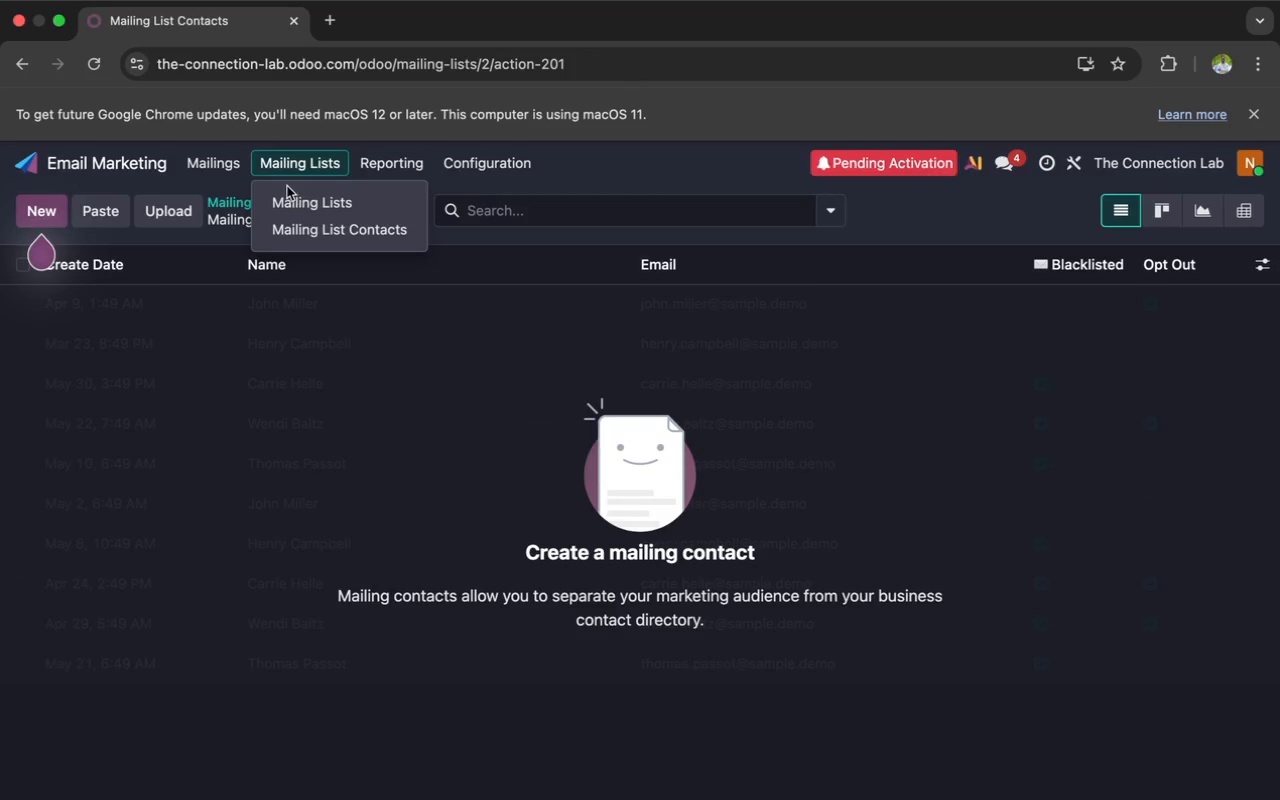 
left_click([289, 194])
 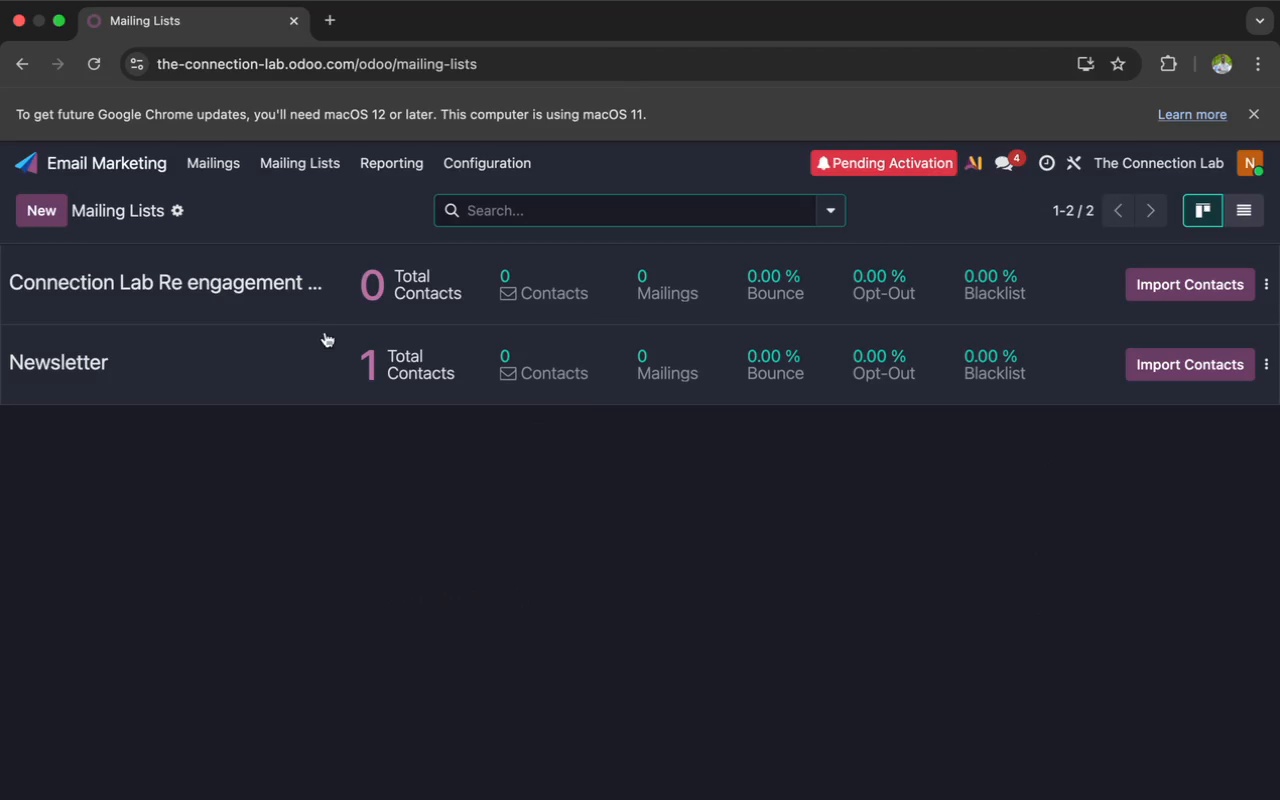 
left_click([339, 361])
 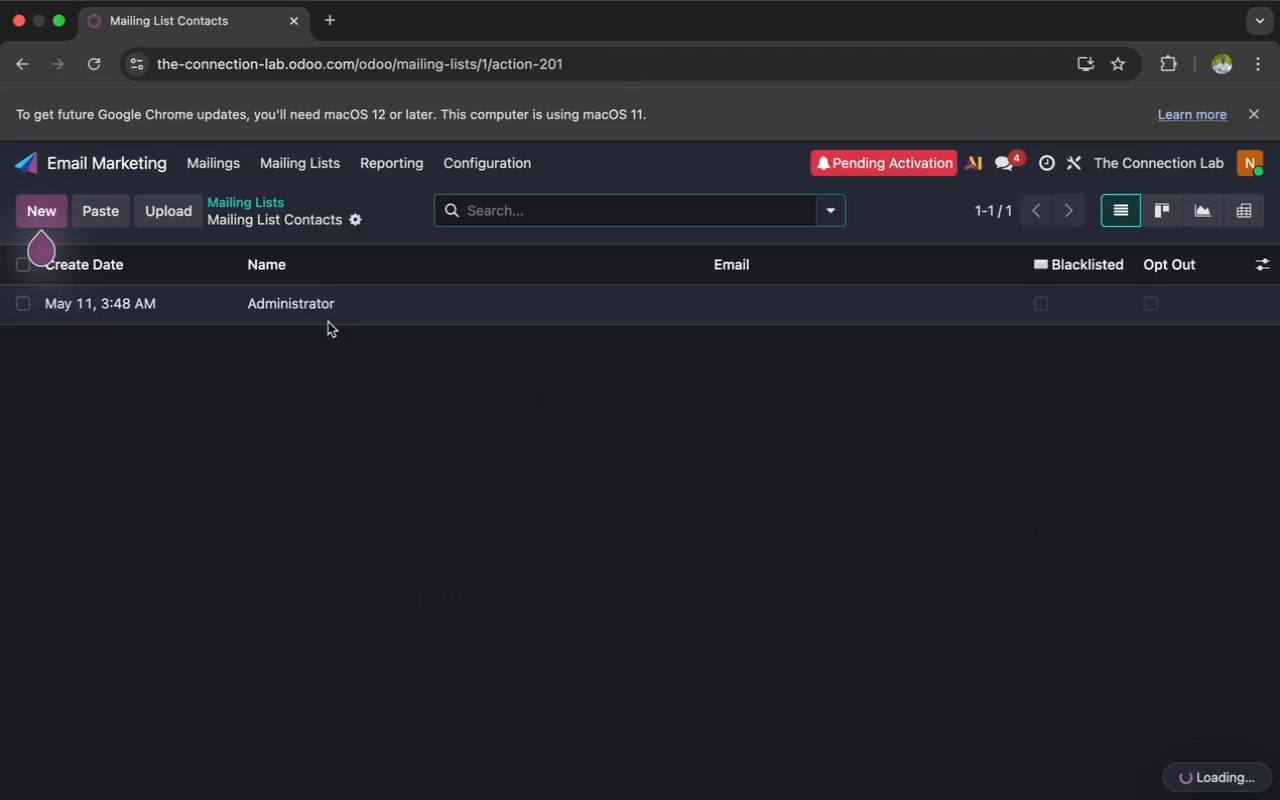 
left_click([324, 312])
 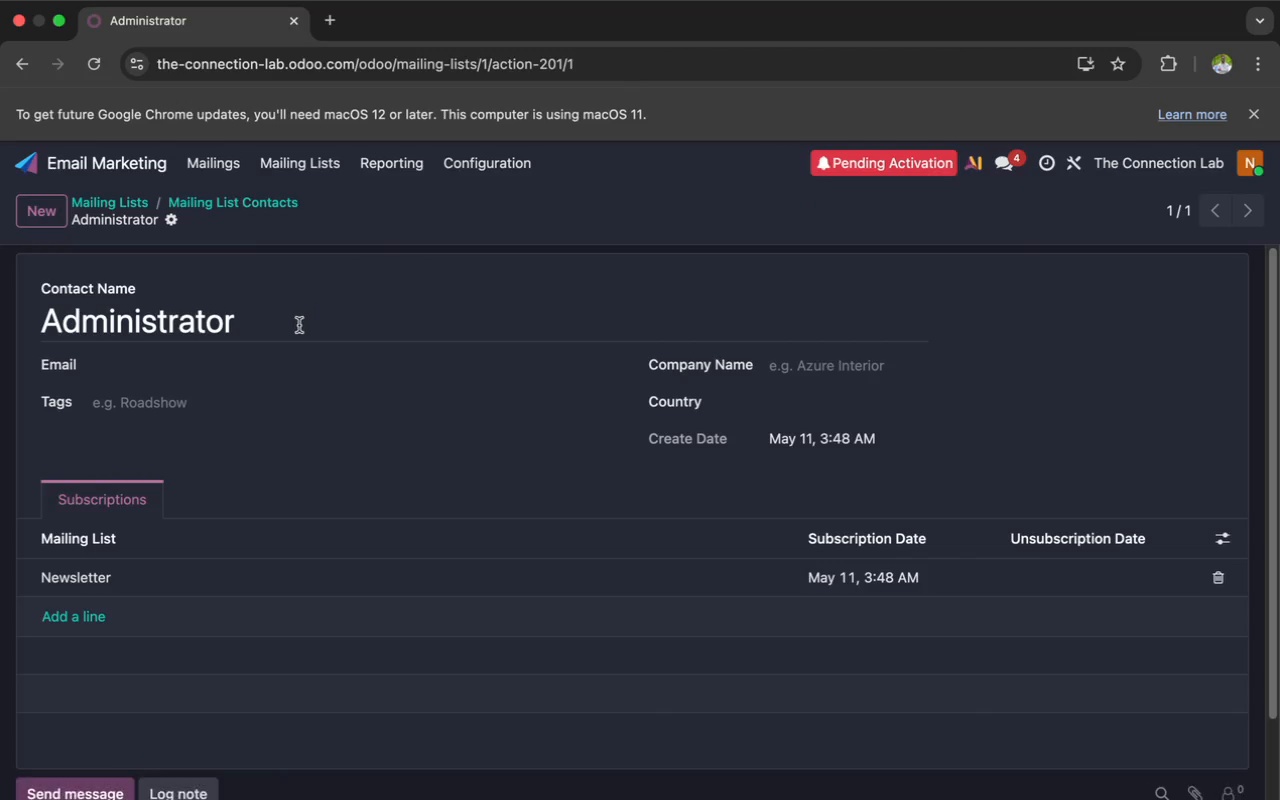 
scroll: coordinate [207, 250], scroll_direction: down, amount: 1.0
 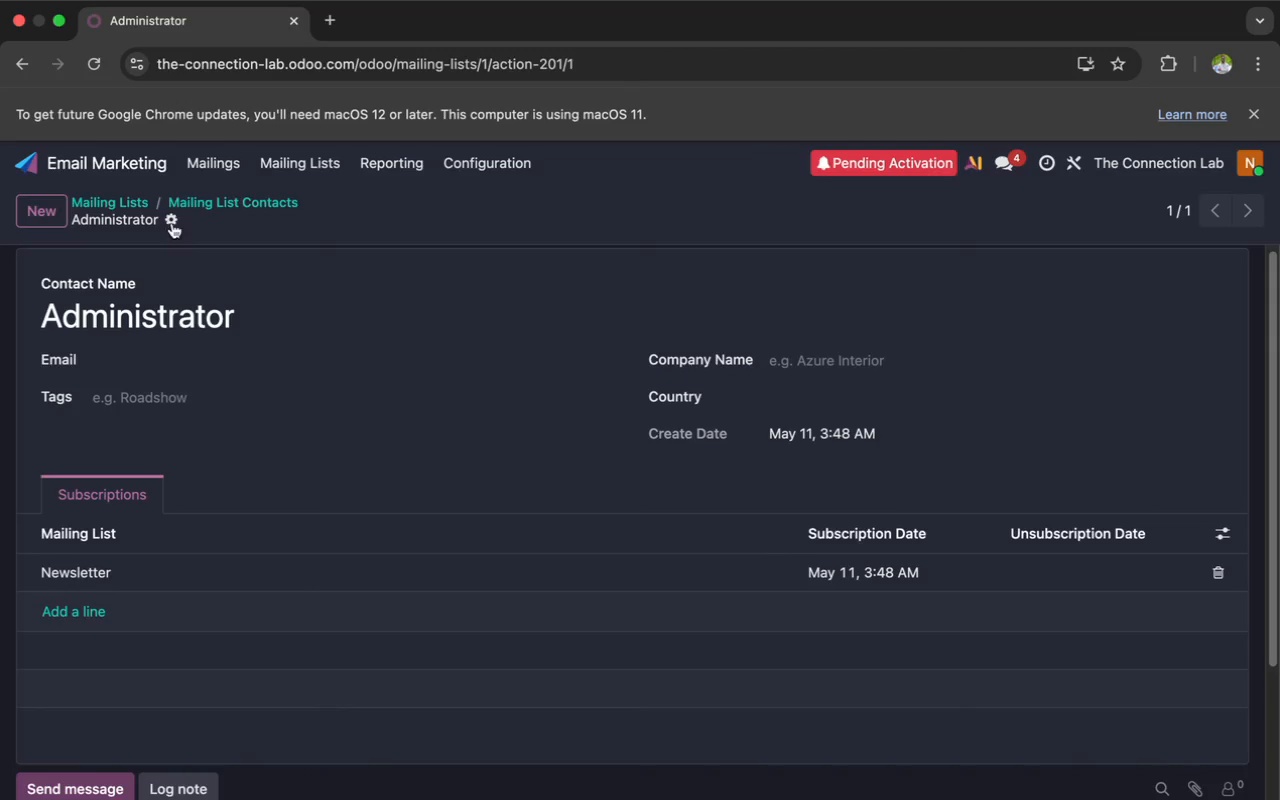 
left_click([172, 223])
 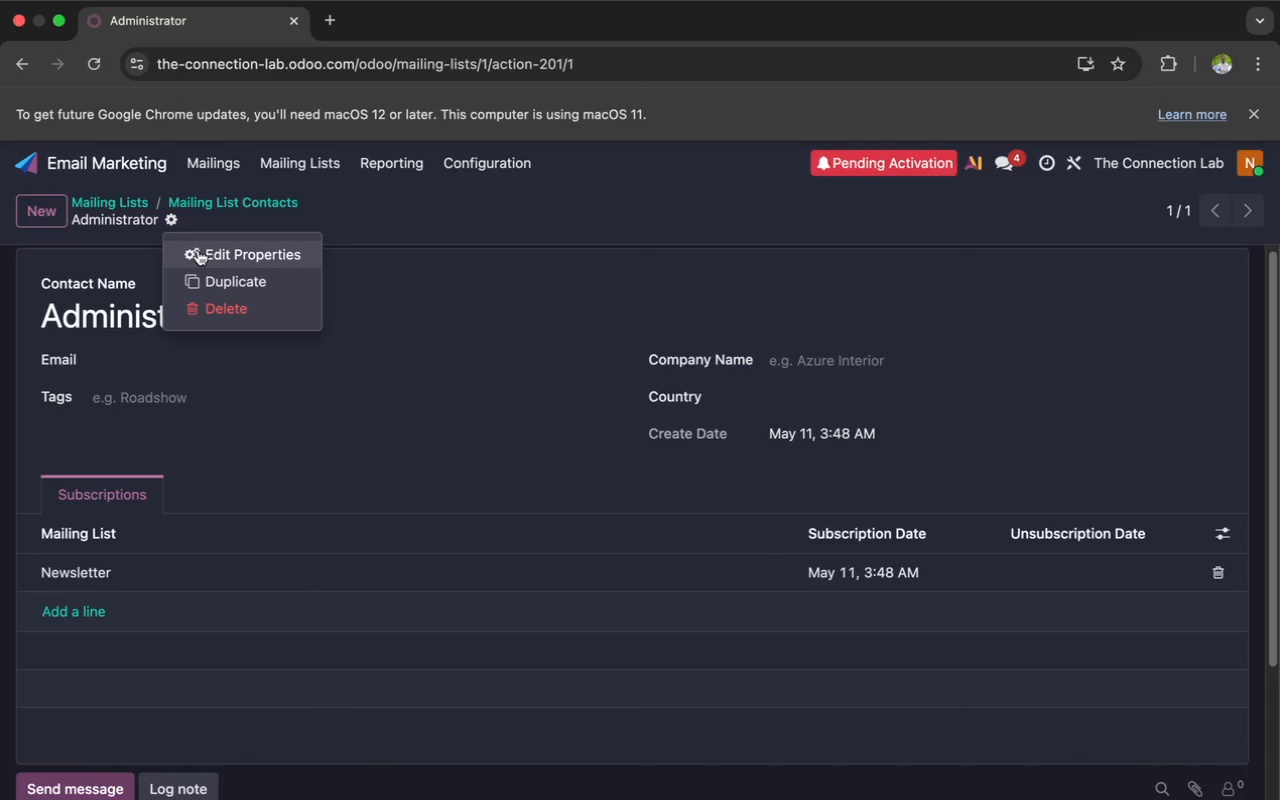 
left_click([199, 252])
 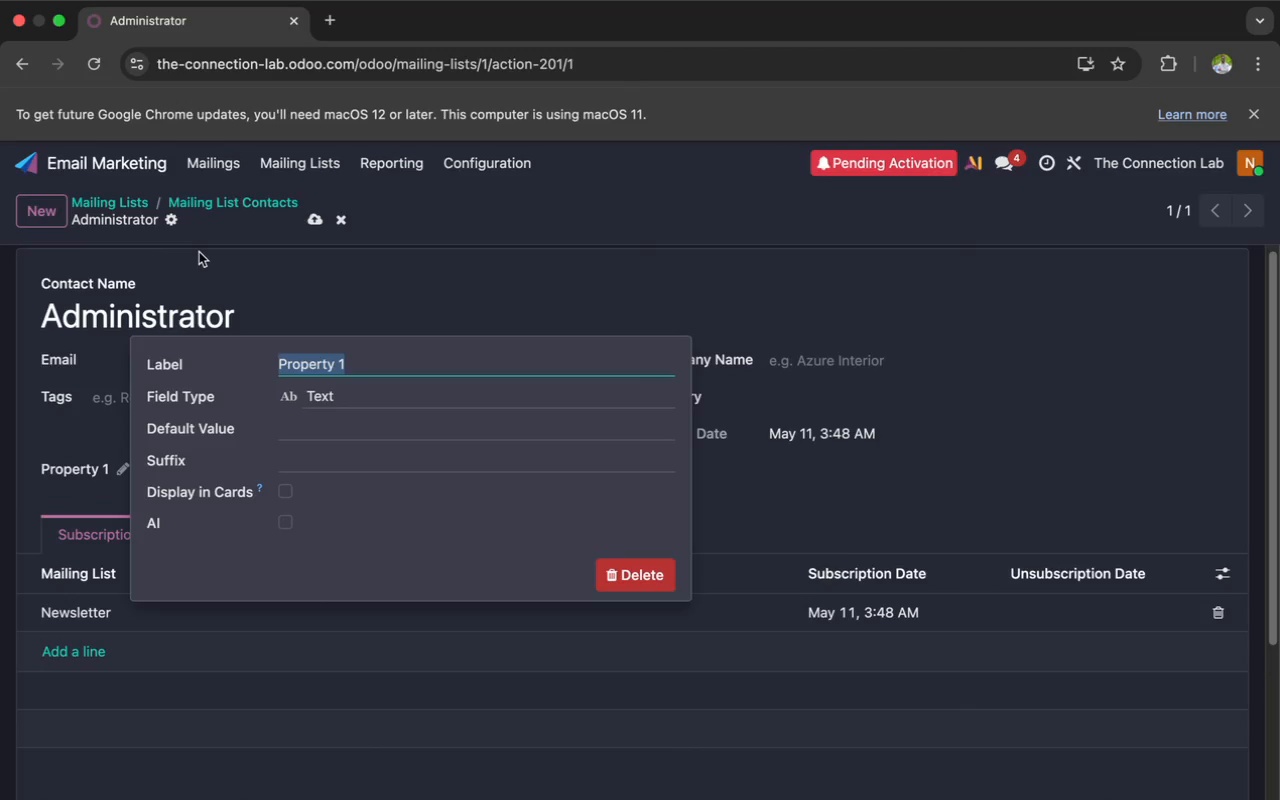 
key(Meta+V)
 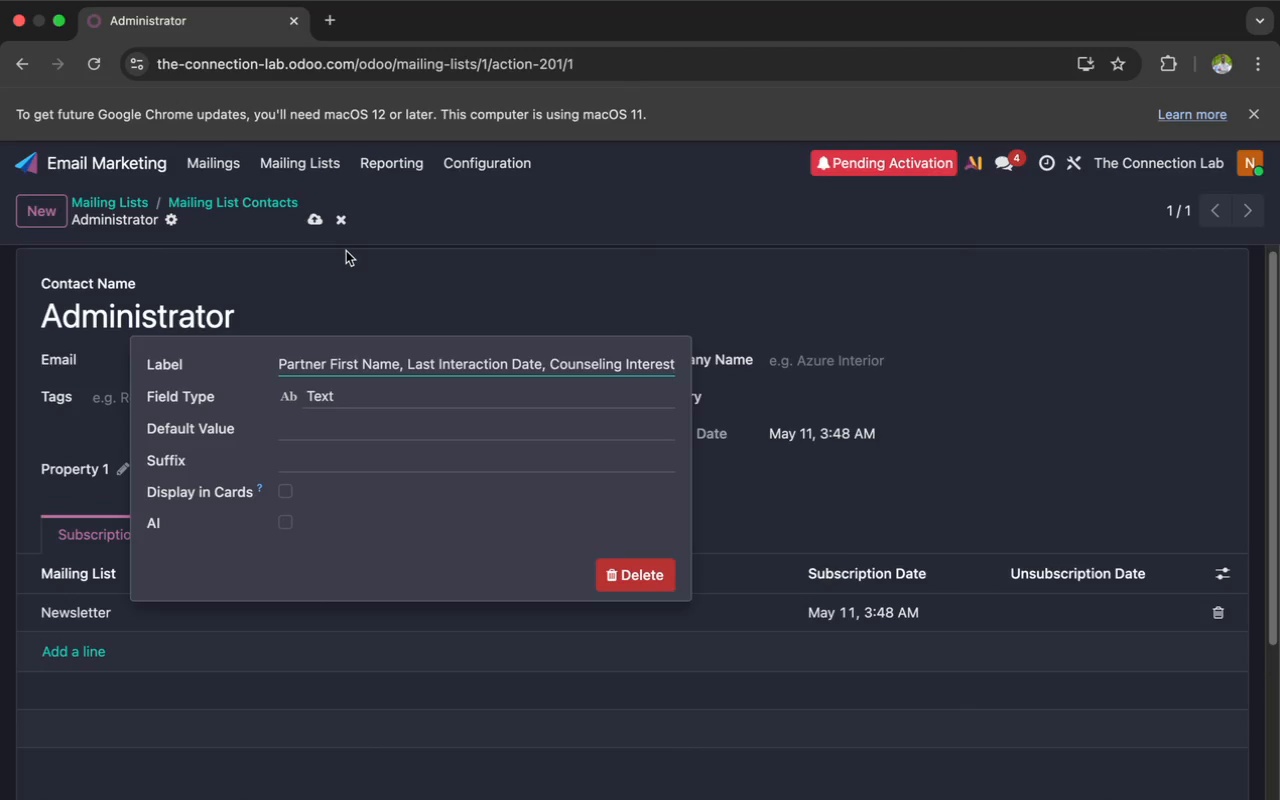 
hold_key(key=Backspace, duration=0.55)
 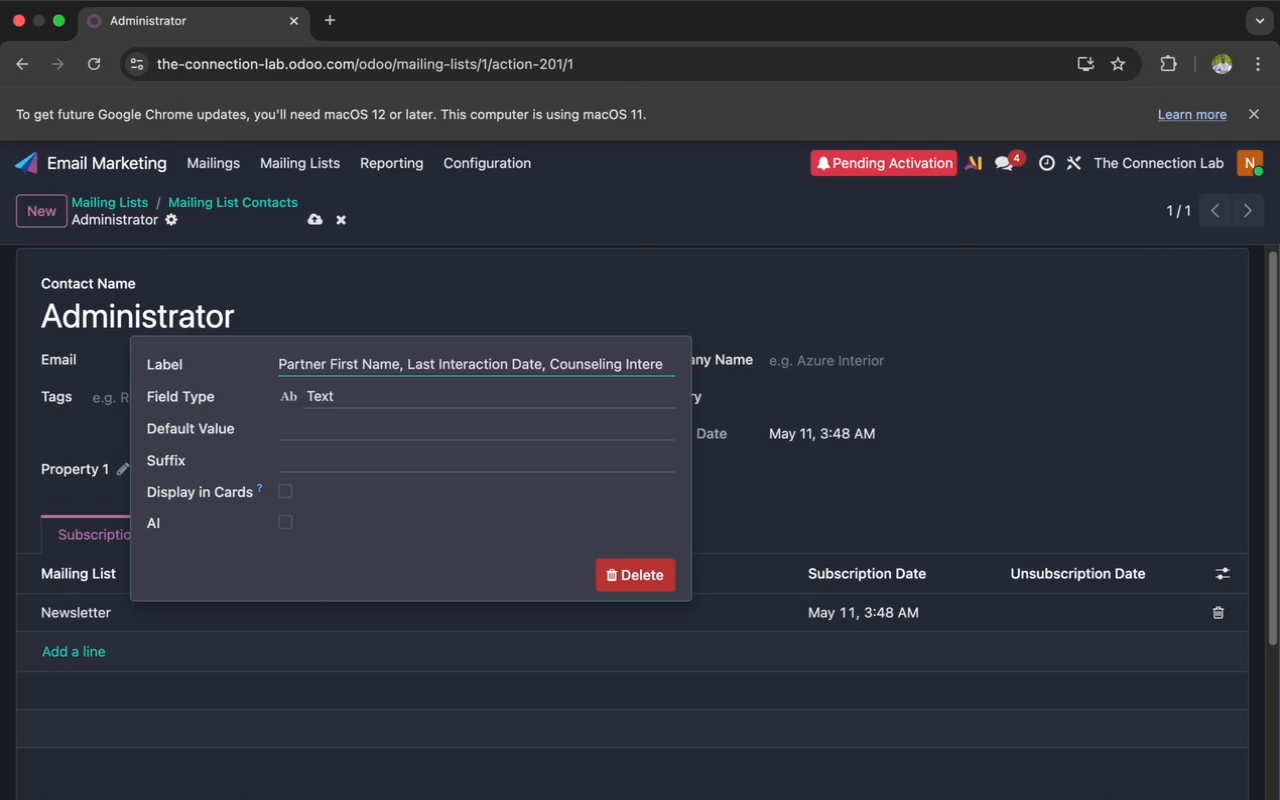 
key(Backspace)
 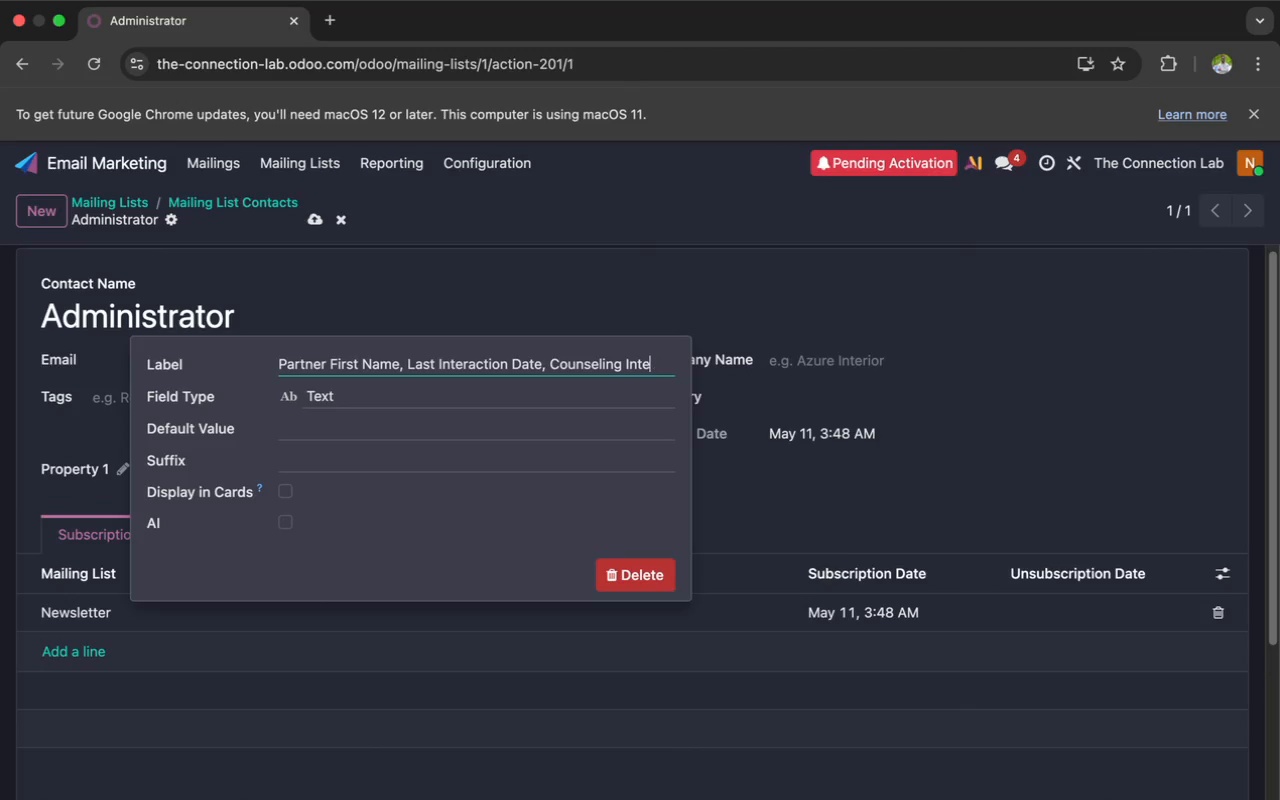 
key(Backspace)
 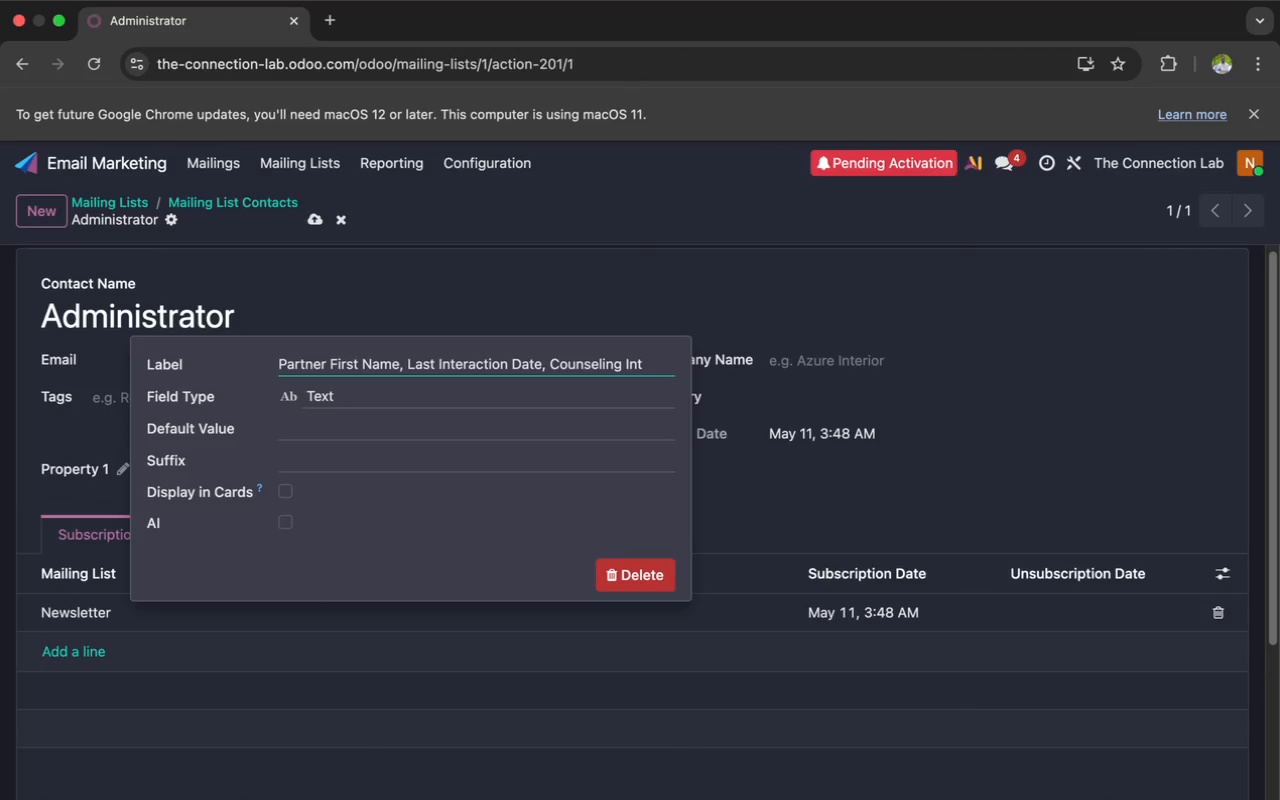 
key(Backspace)
 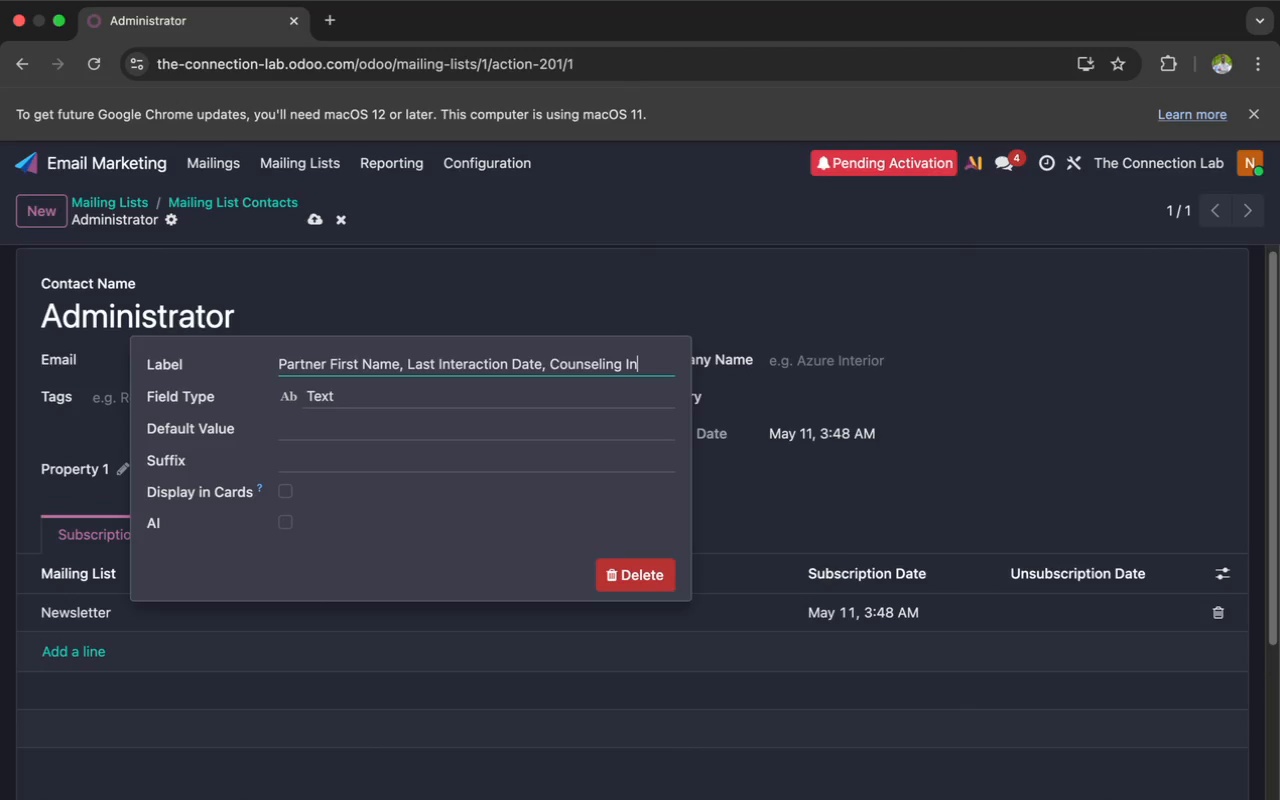 
key(Backspace)
 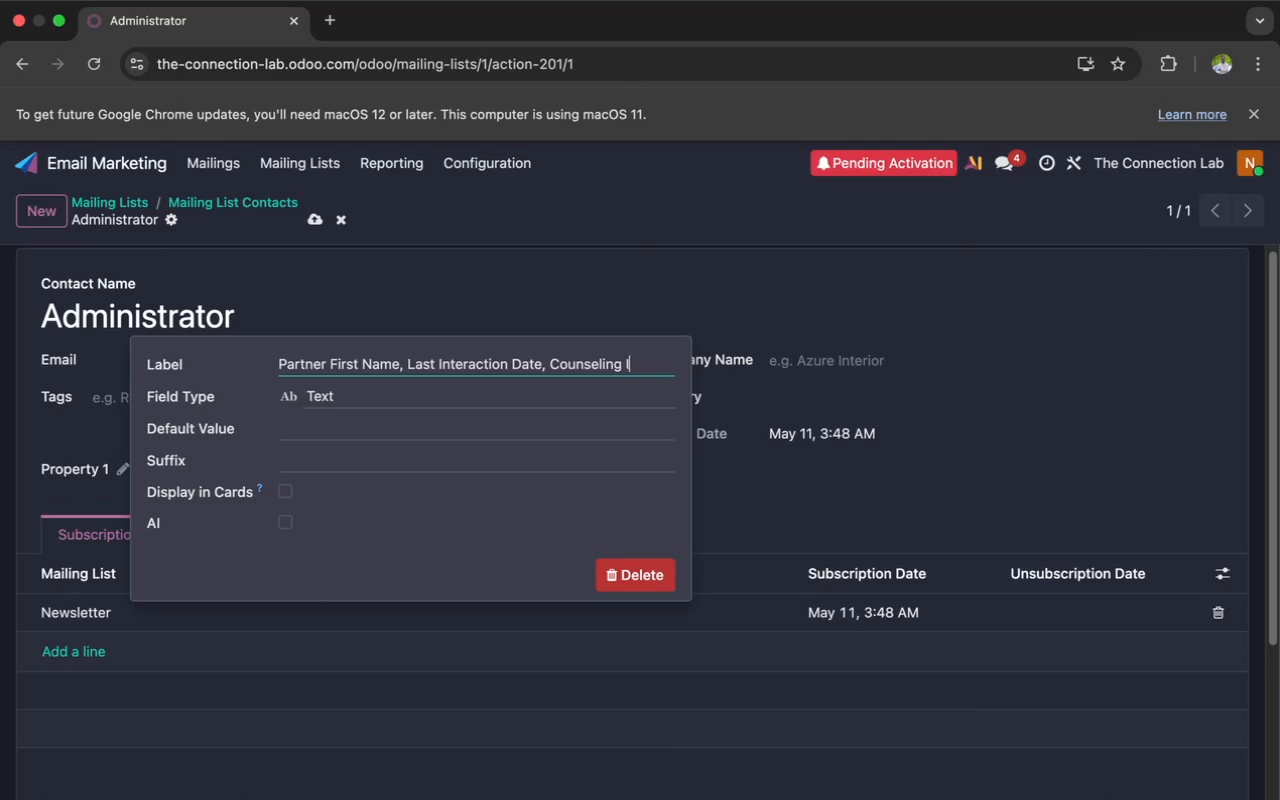 
key(Backspace)
 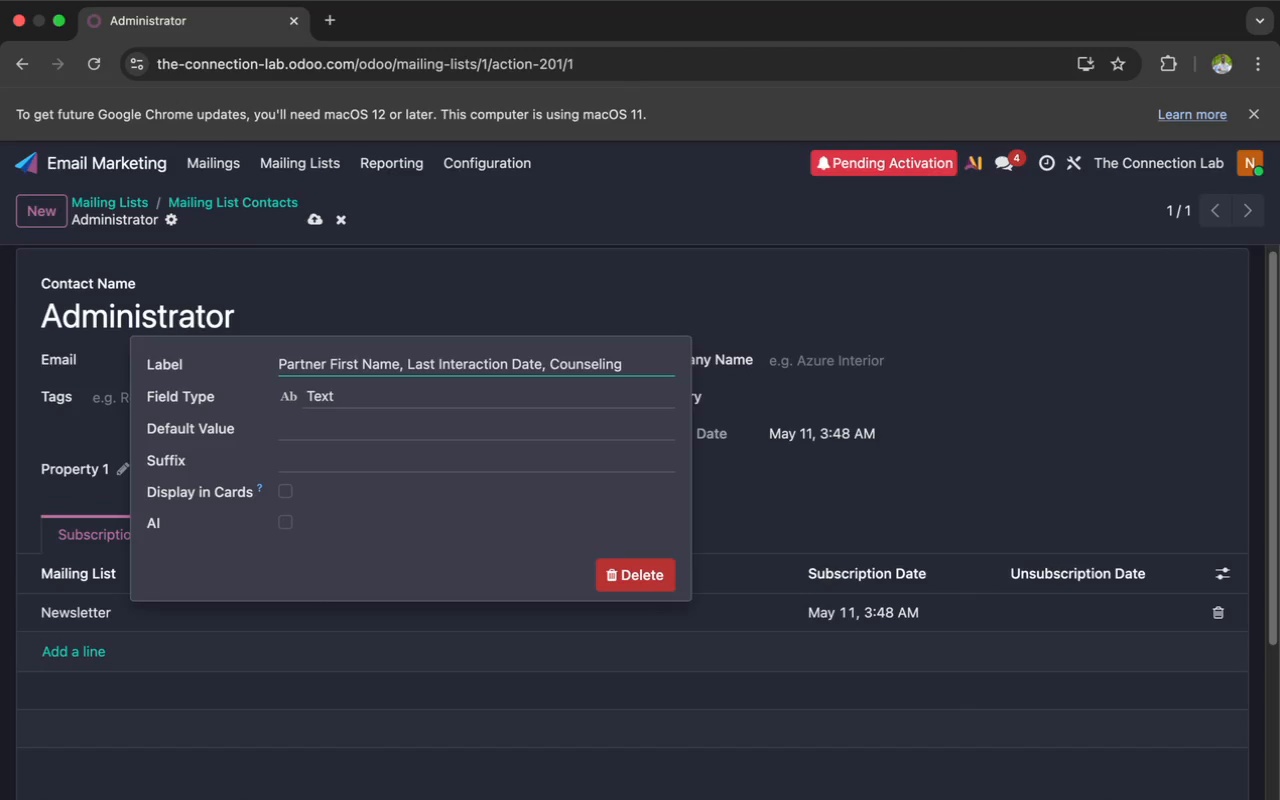 
key(Backspace)
 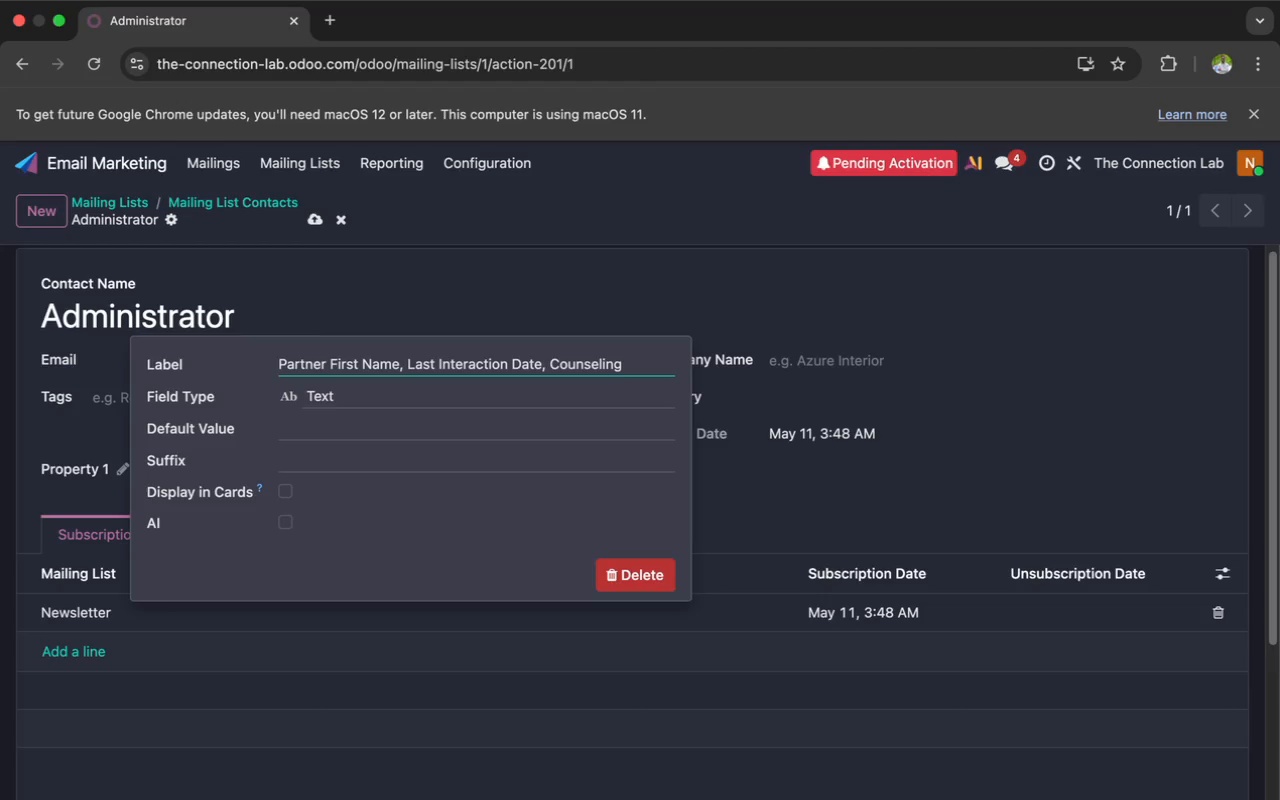 
key(Backspace)
 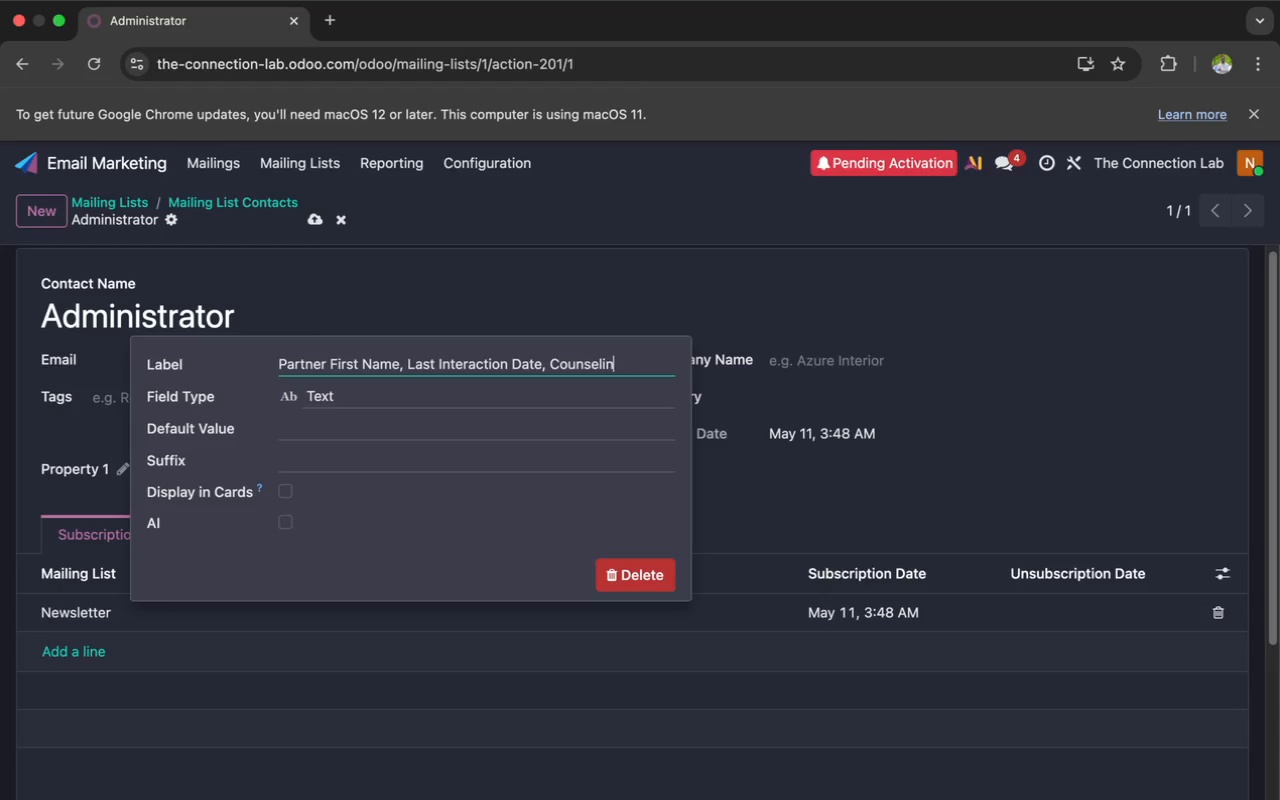 
key(Backspace)
 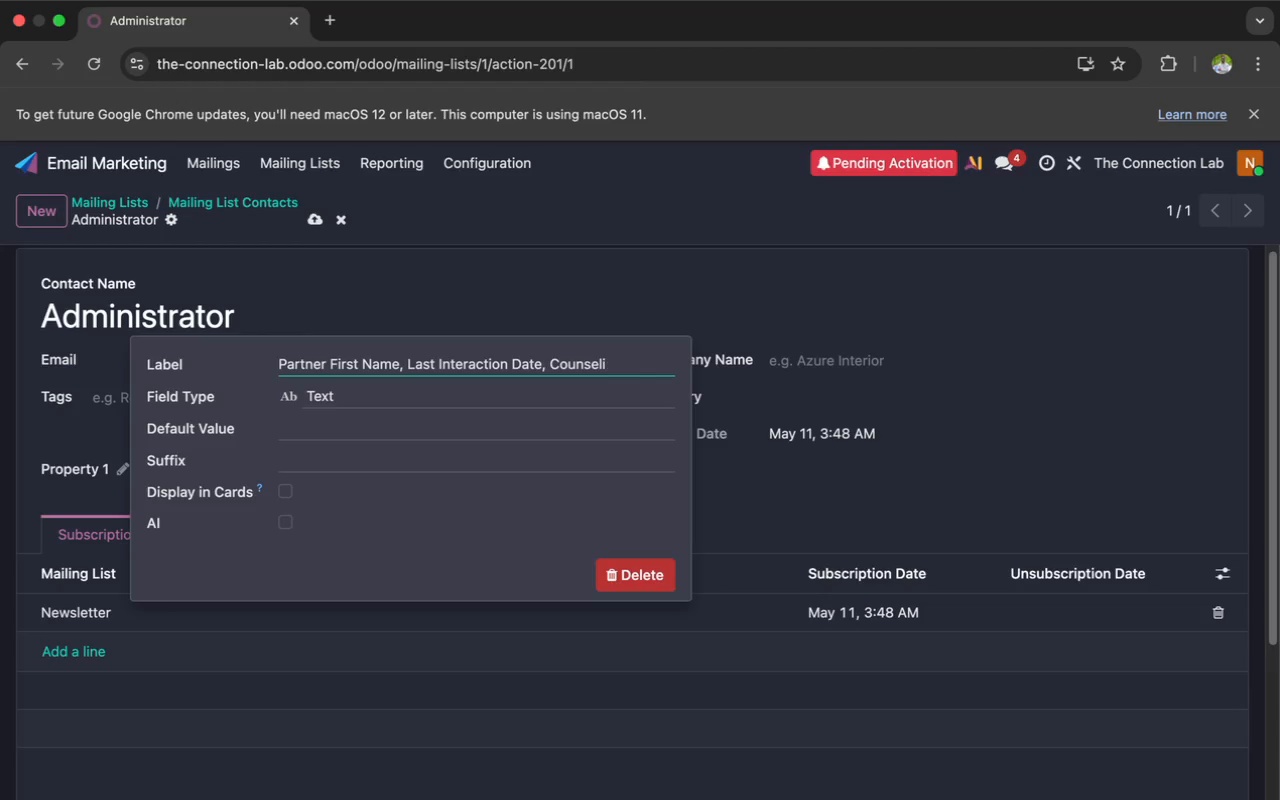 
key(Backspace)
 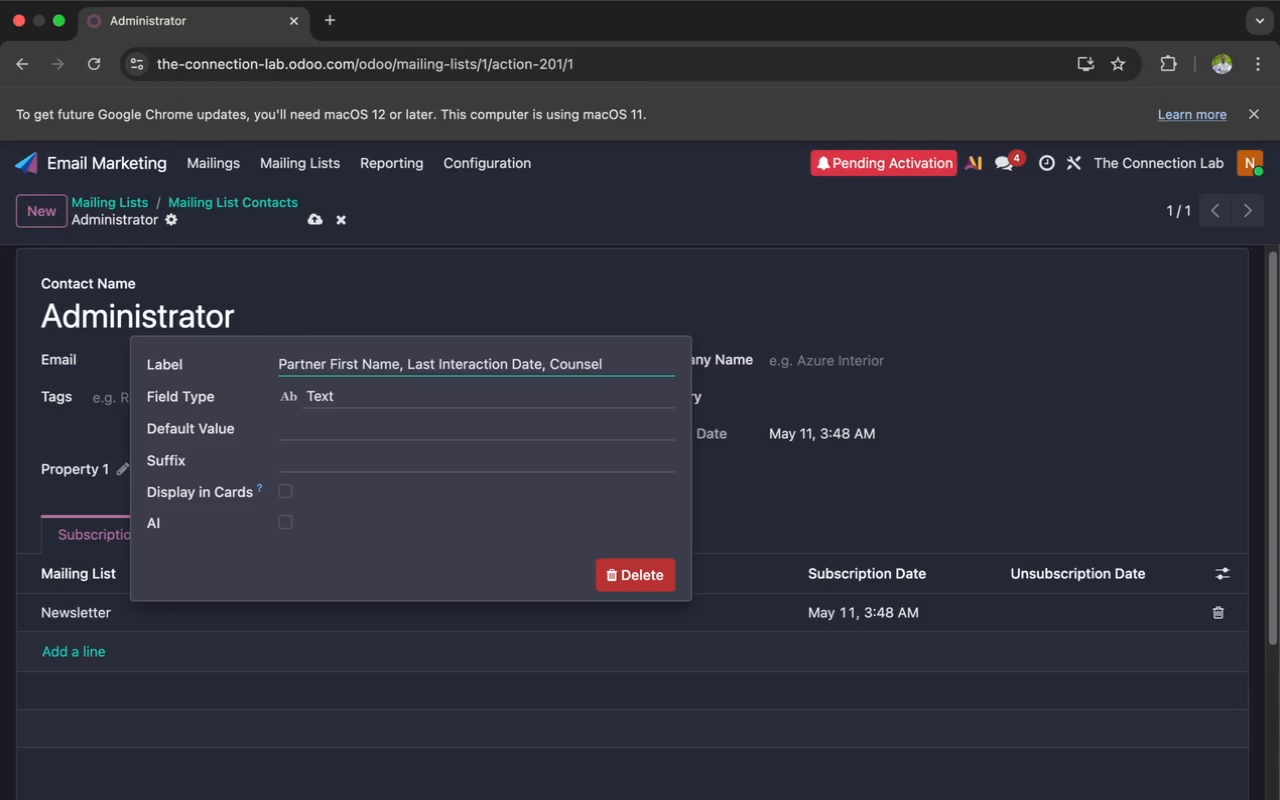 
key(Backspace)
 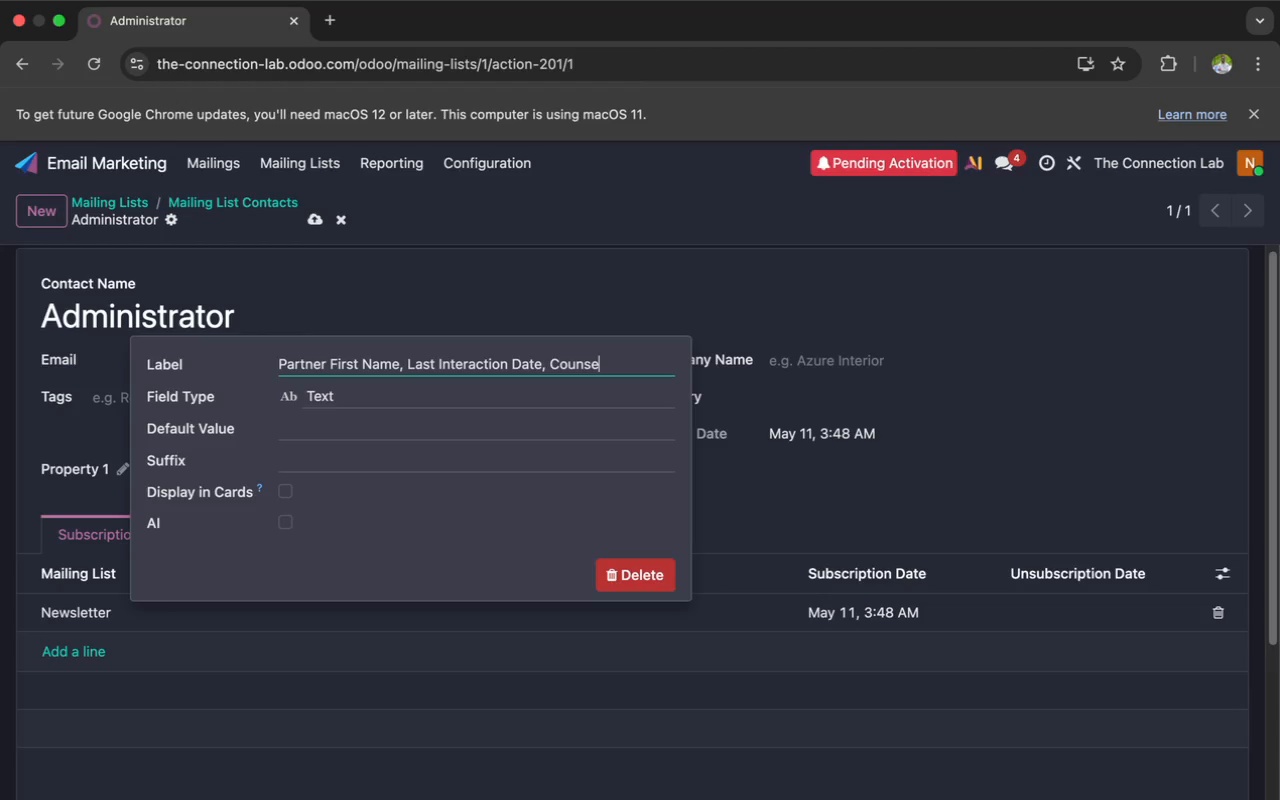 
key(Backspace)
 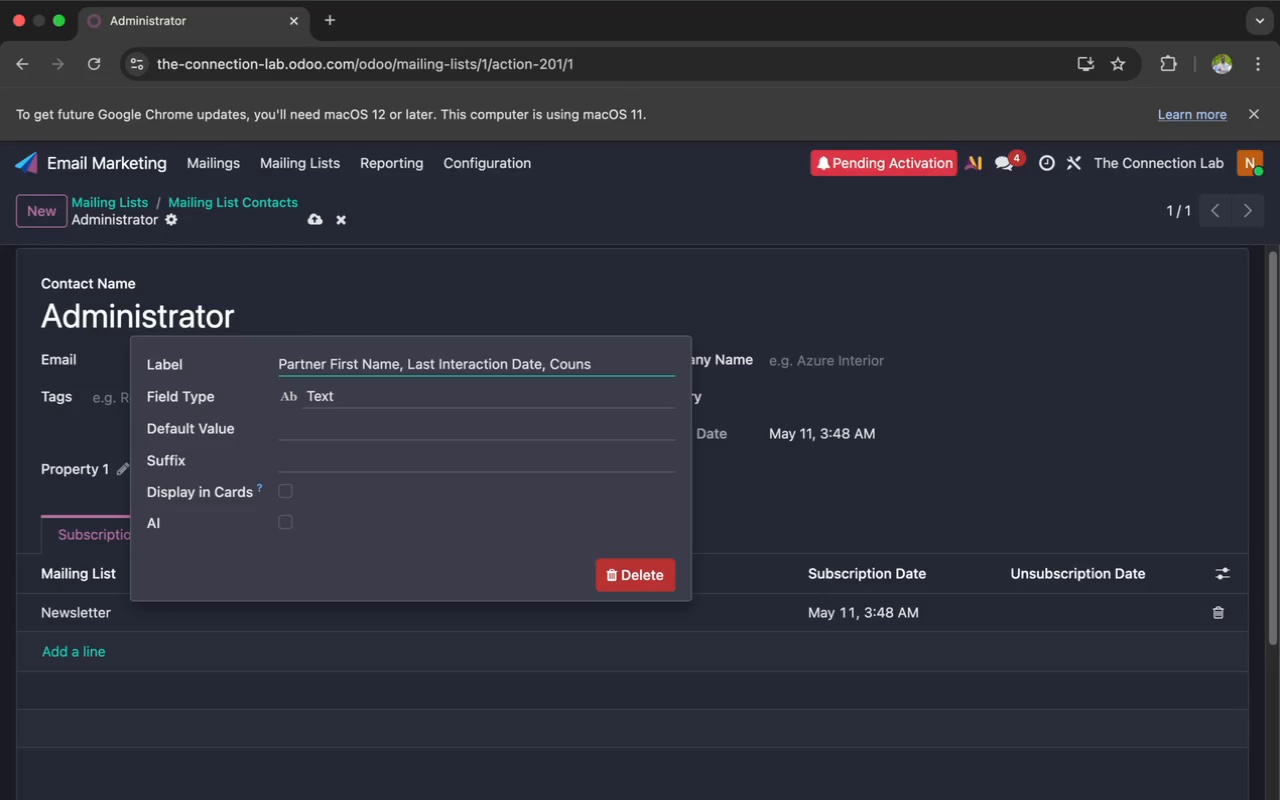 
key(Backspace)
 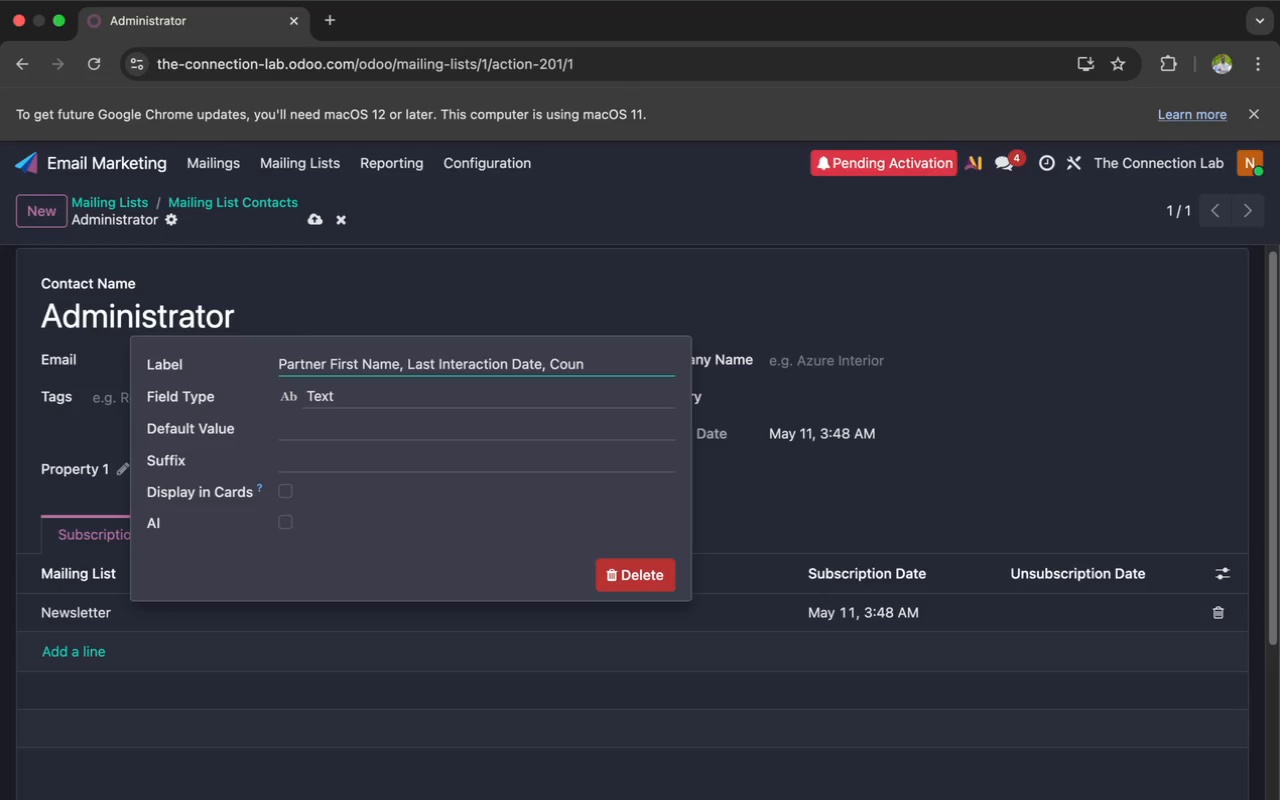 
key(Backspace)
 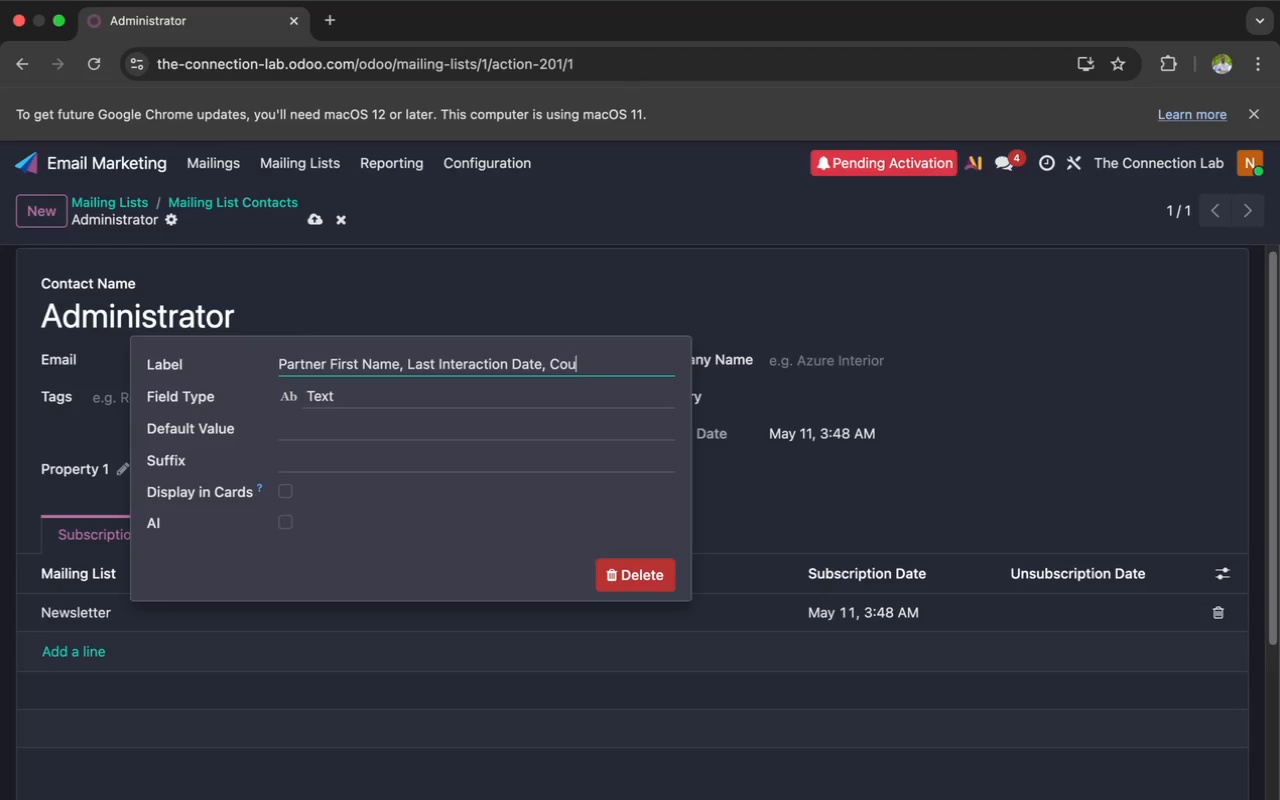 
key(Backspace)
 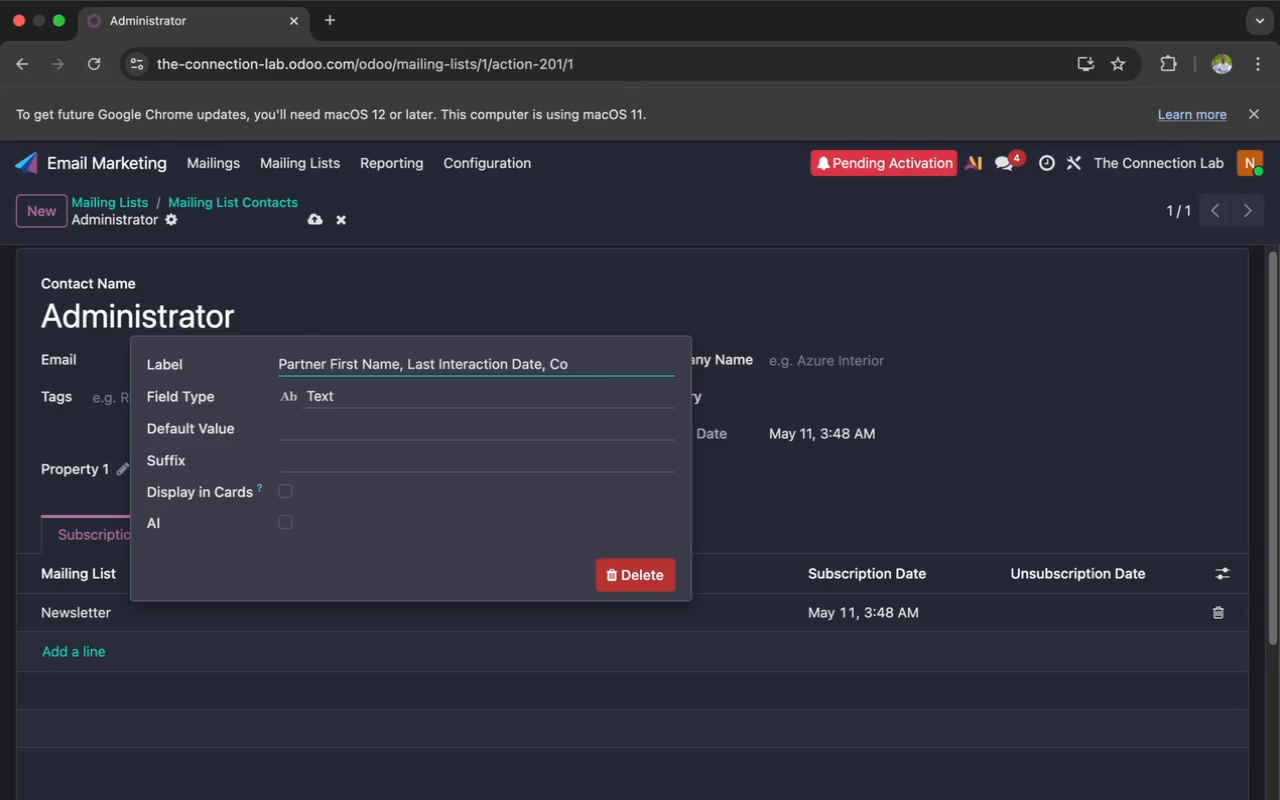 
key(Backspace)
 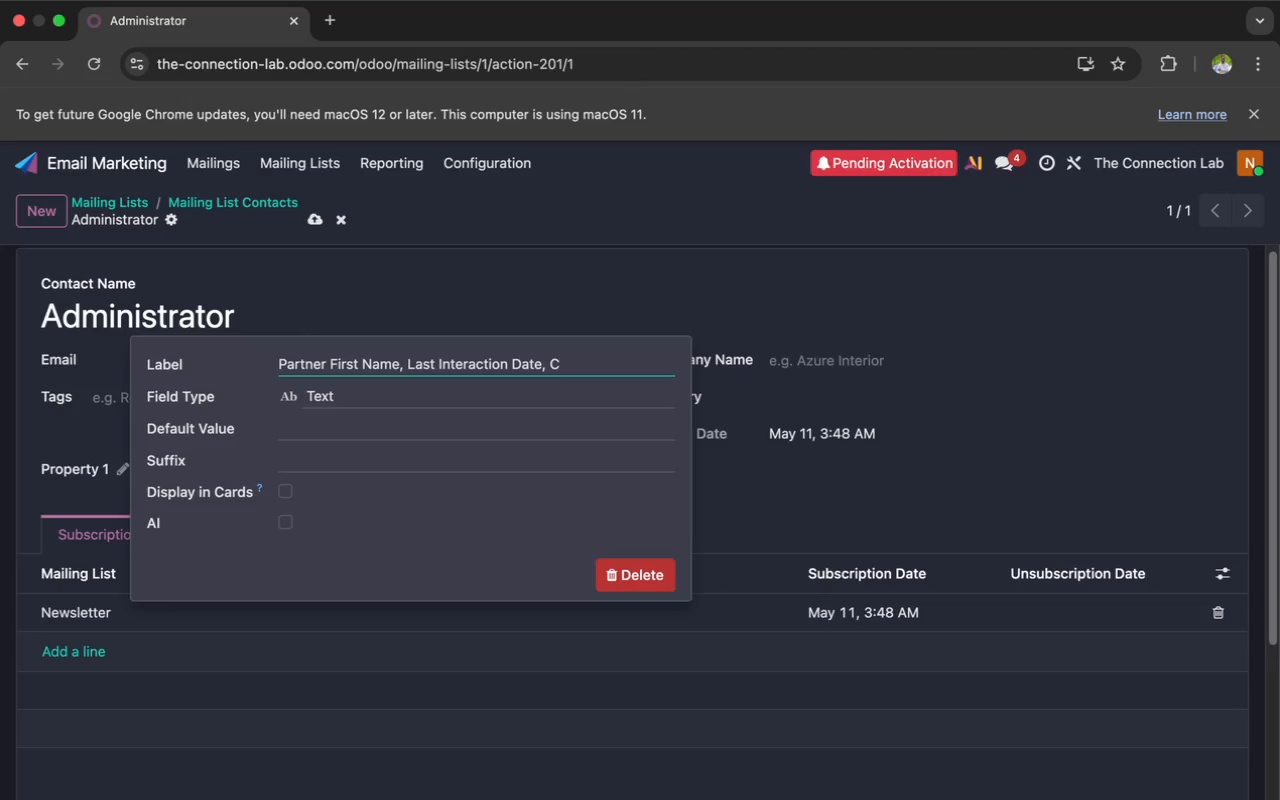 
key(Backspace)
 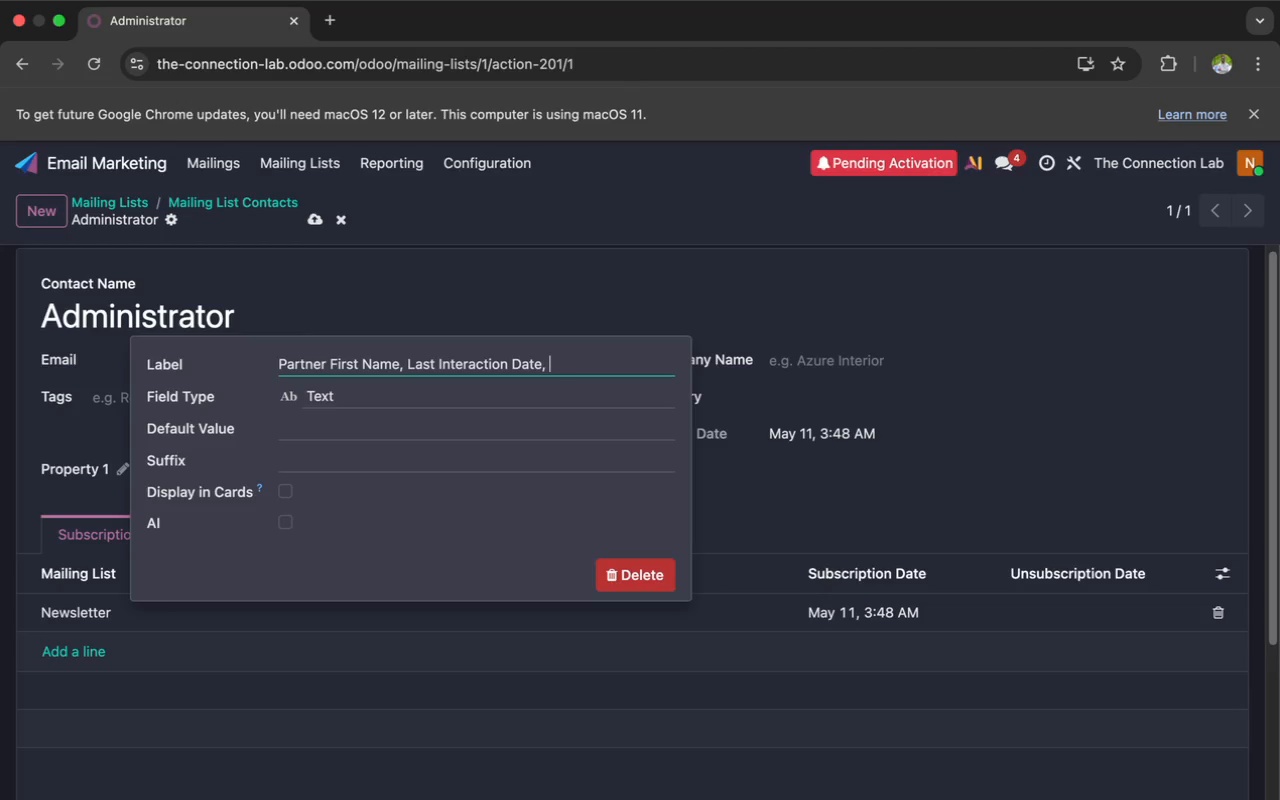 
key(Backspace)
 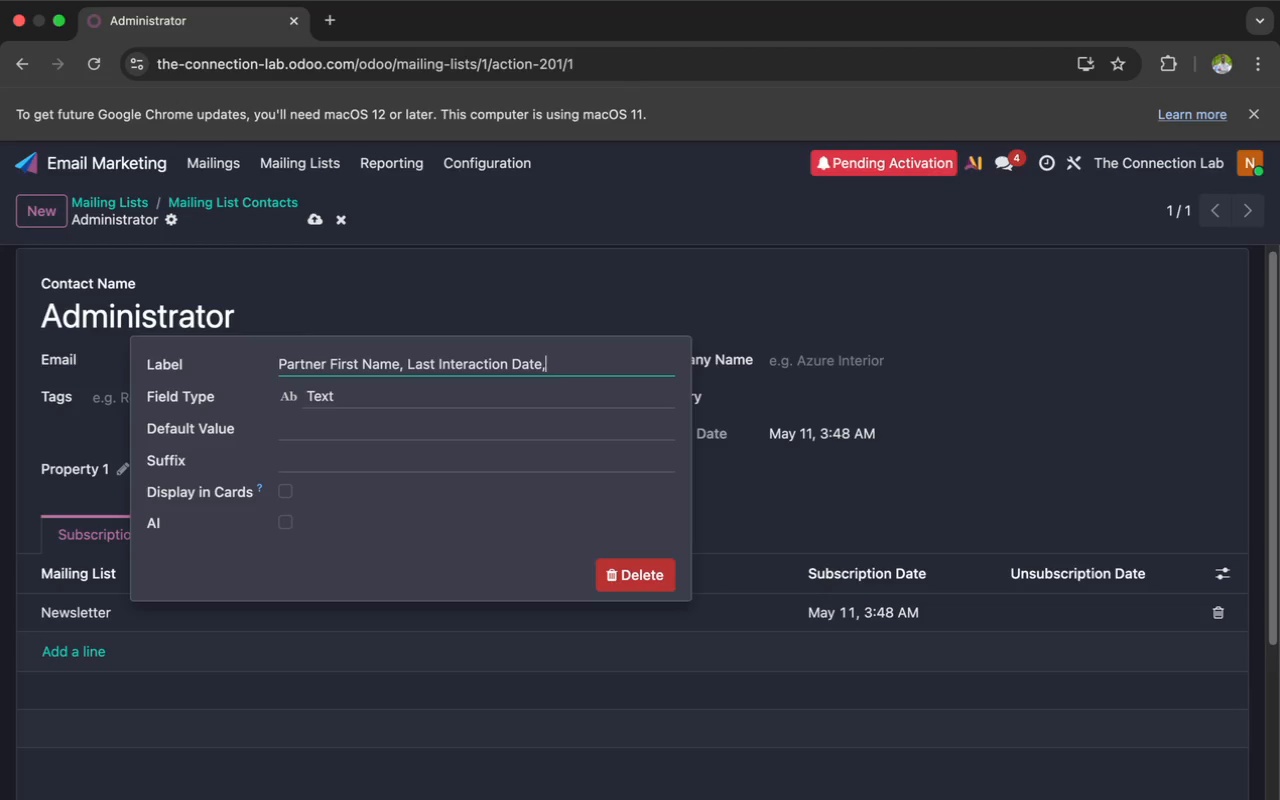 
key(Backspace)
 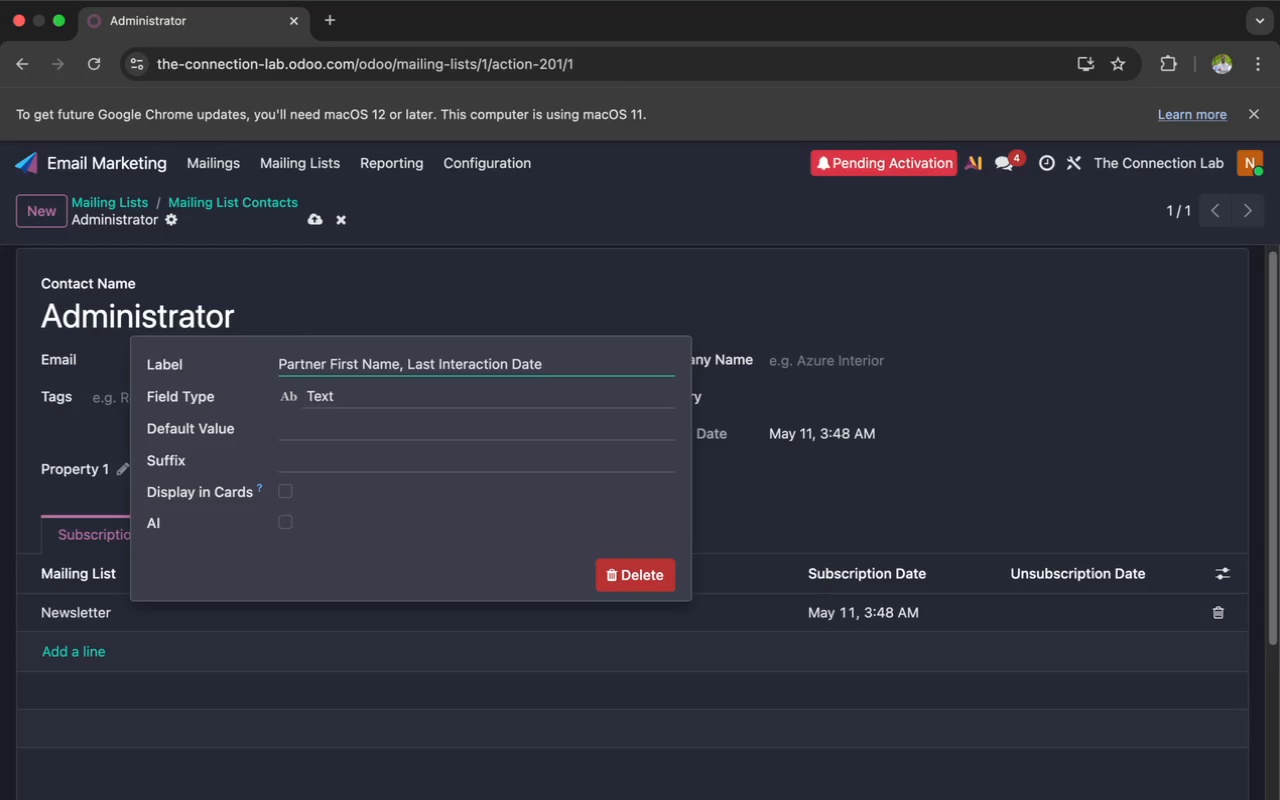 
key(Backspace)
 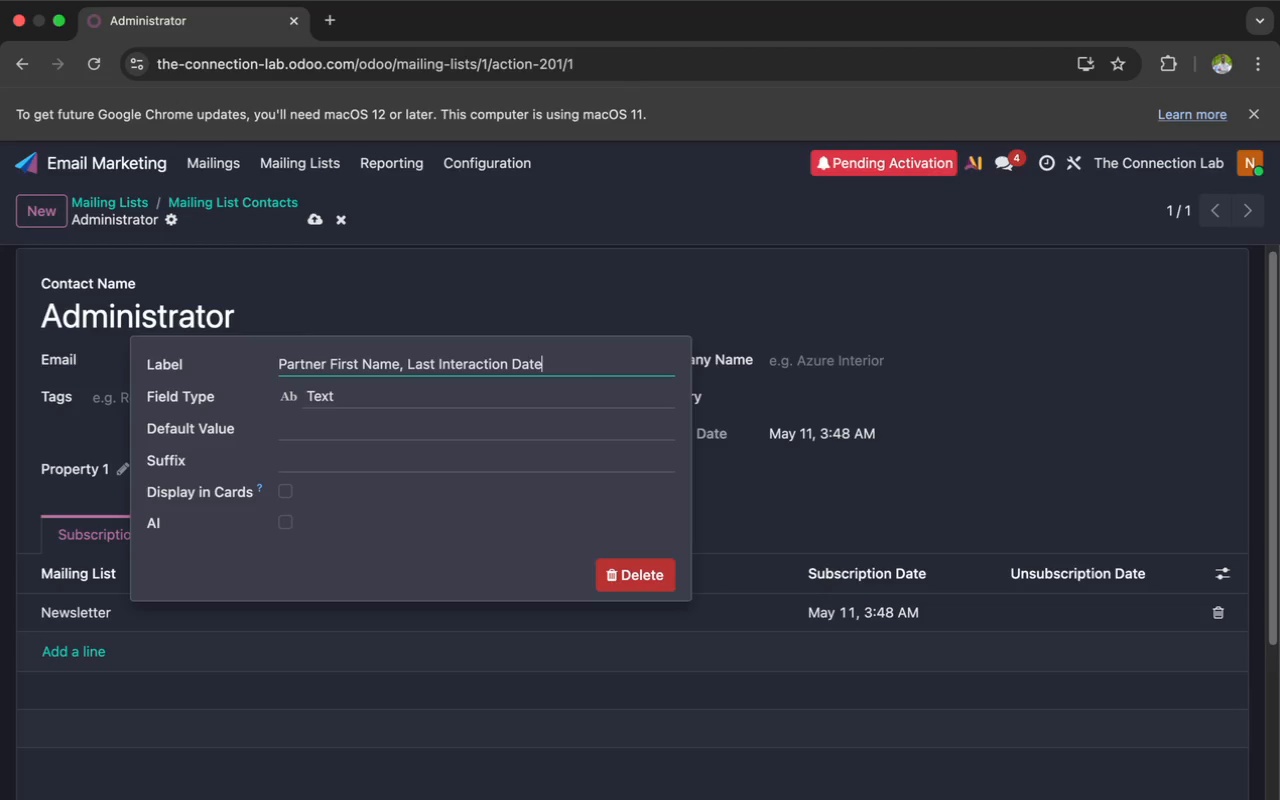 
key(Backspace)
 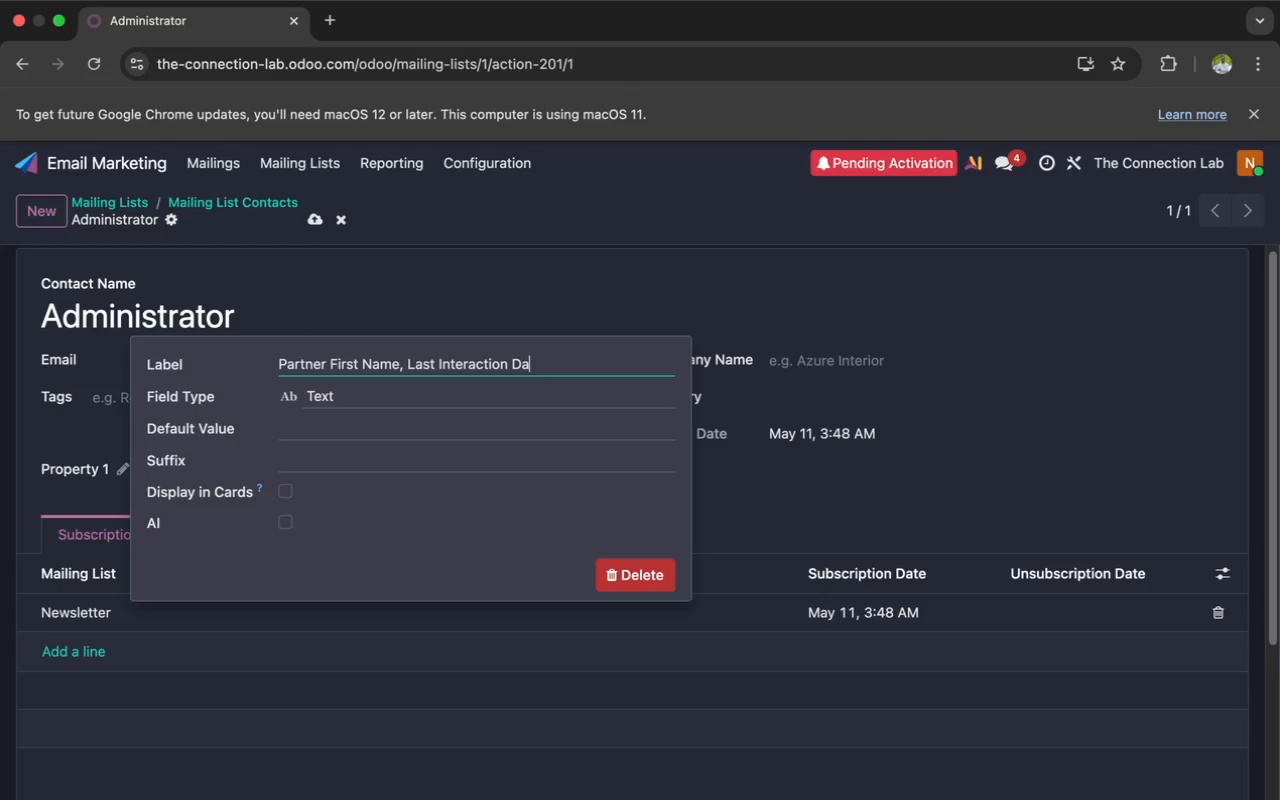 
key(Backspace)
 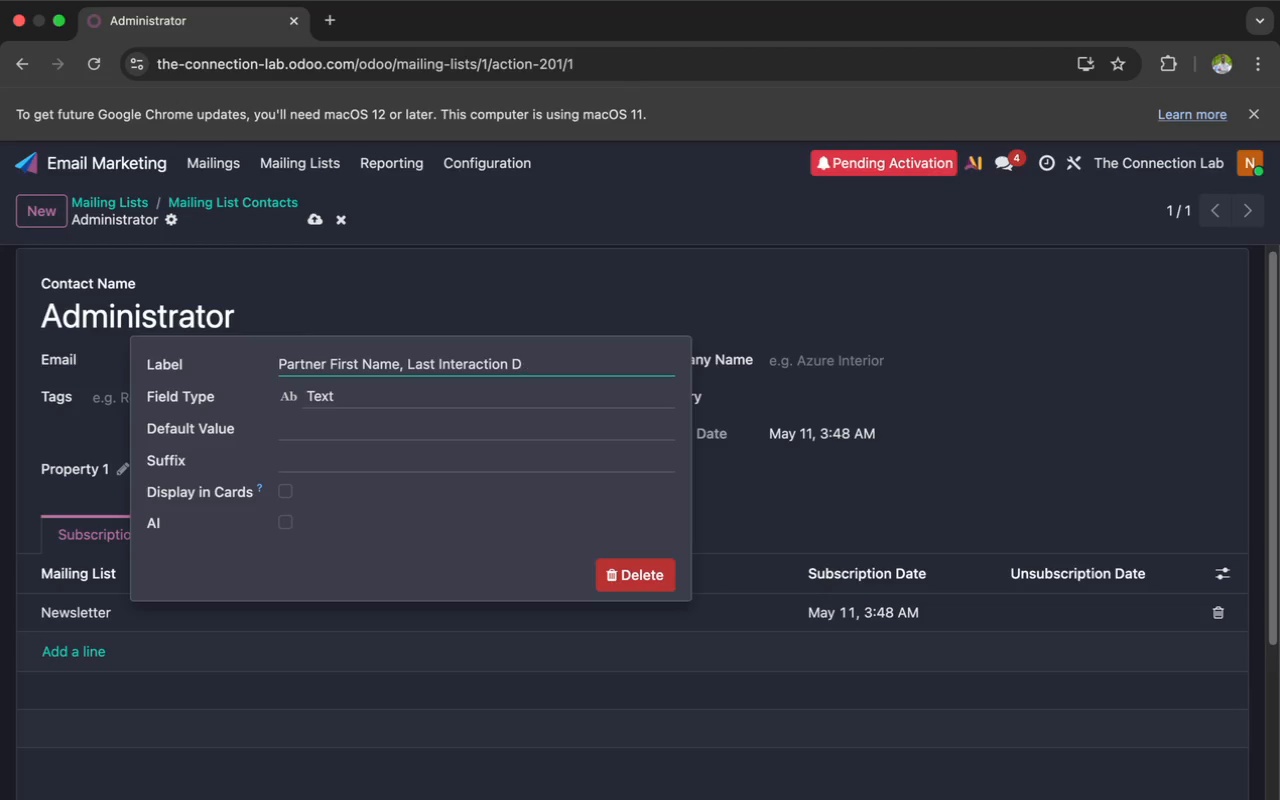 
key(Backspace)
 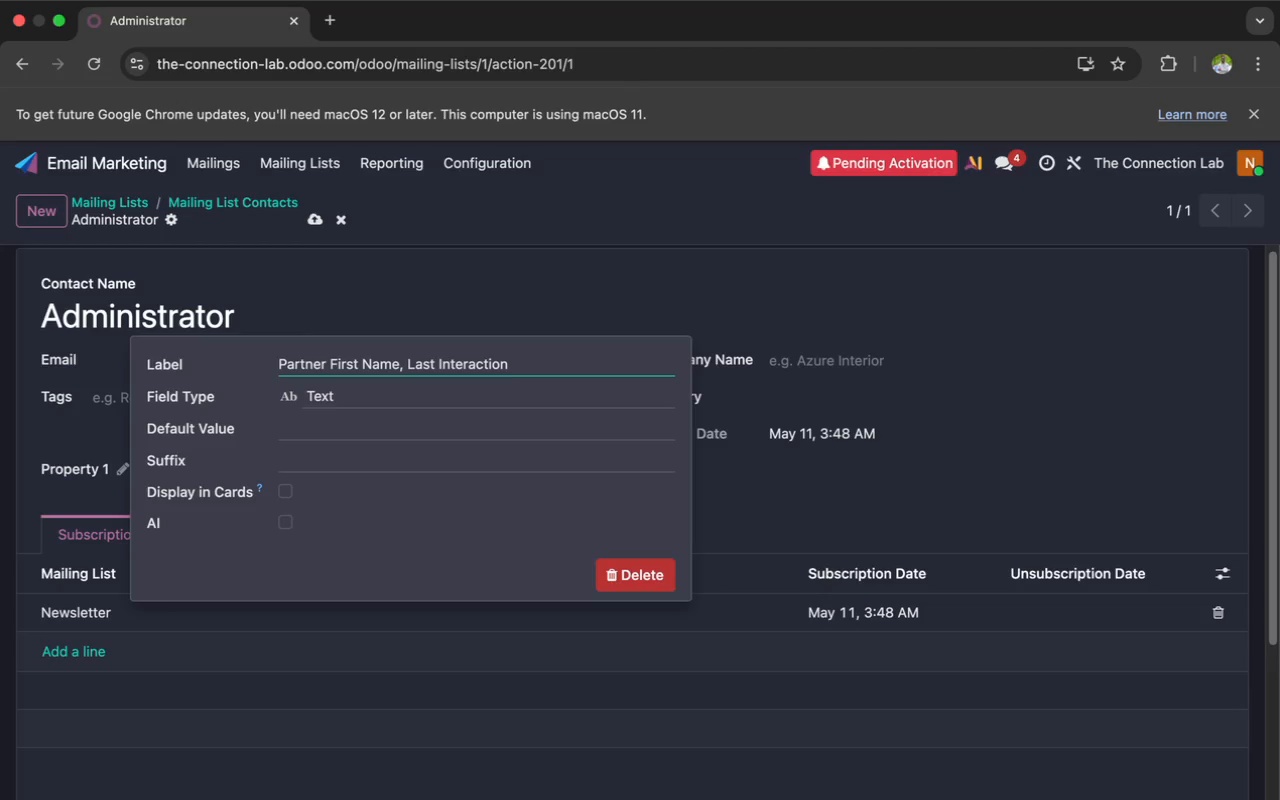 
key(Backspace)
 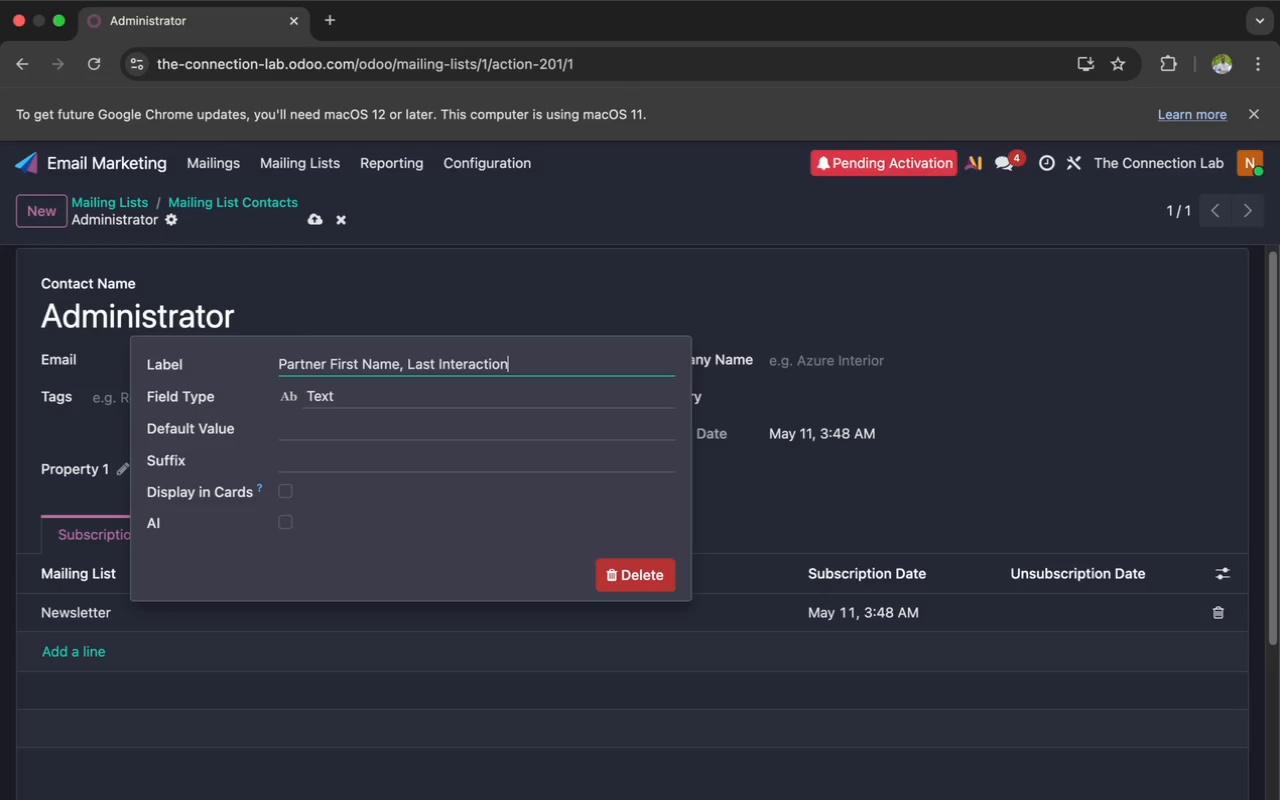 
key(Backspace)
 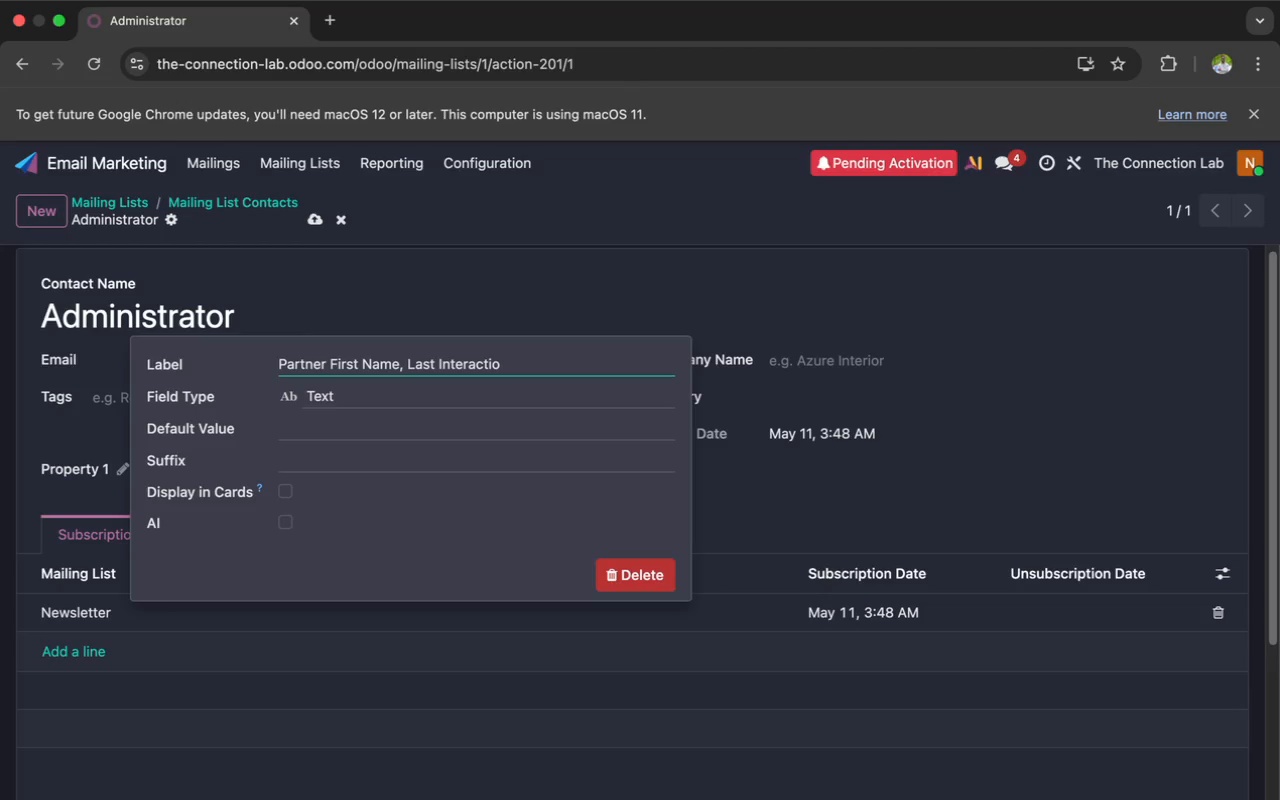 
key(Backspace)
 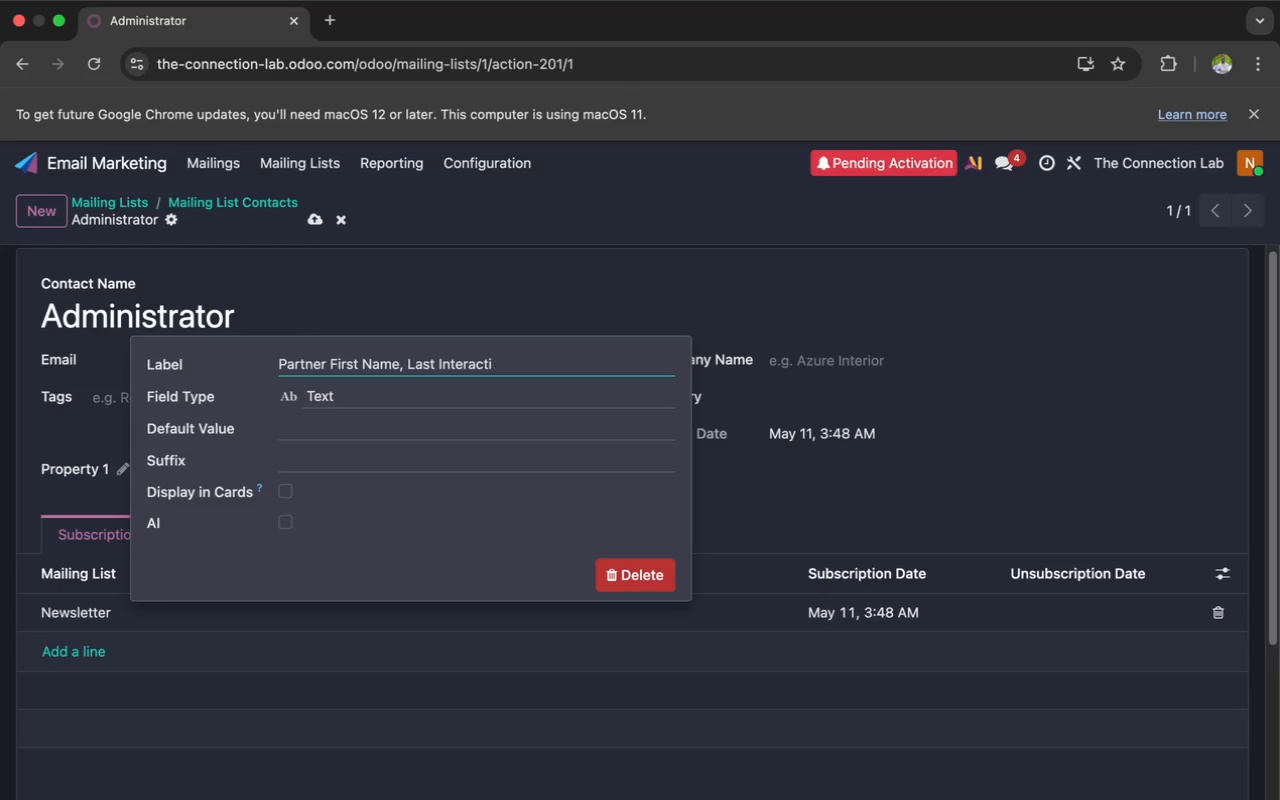 
key(Backspace)
 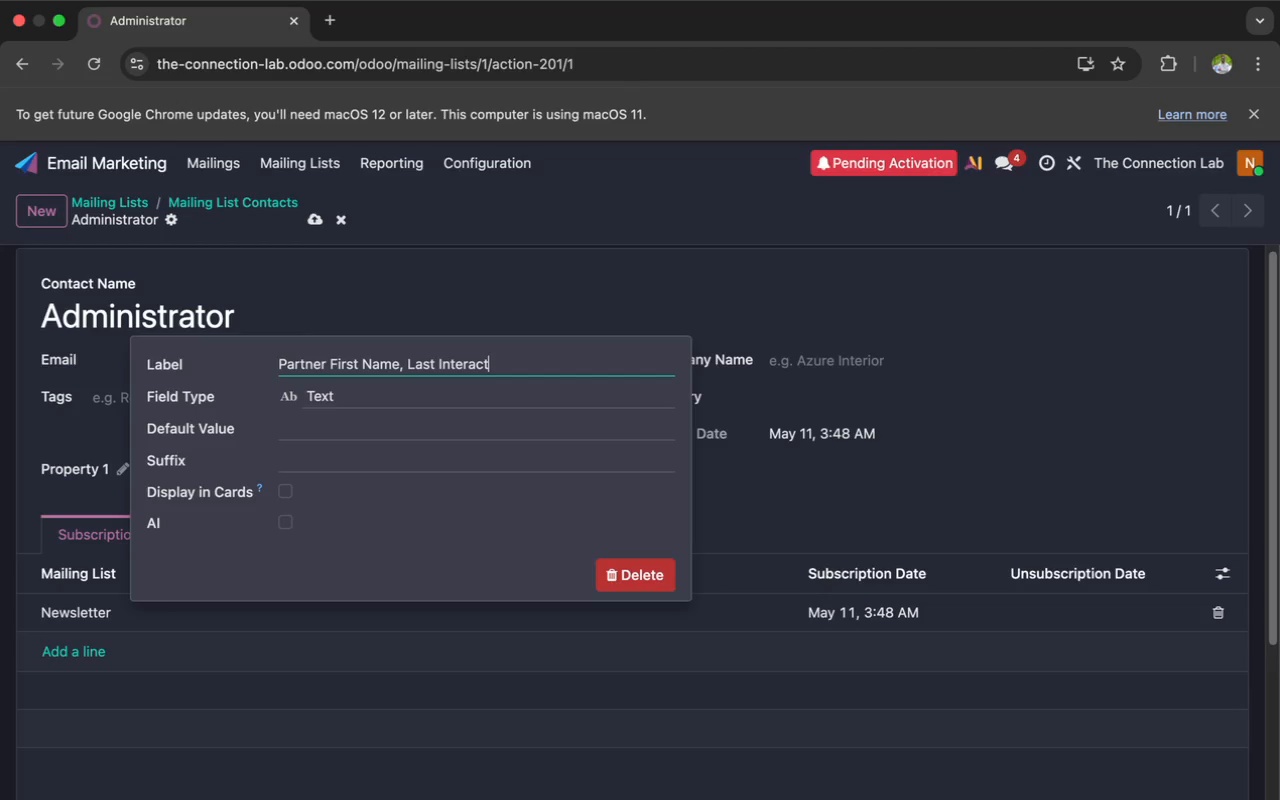 
key(Backspace)
 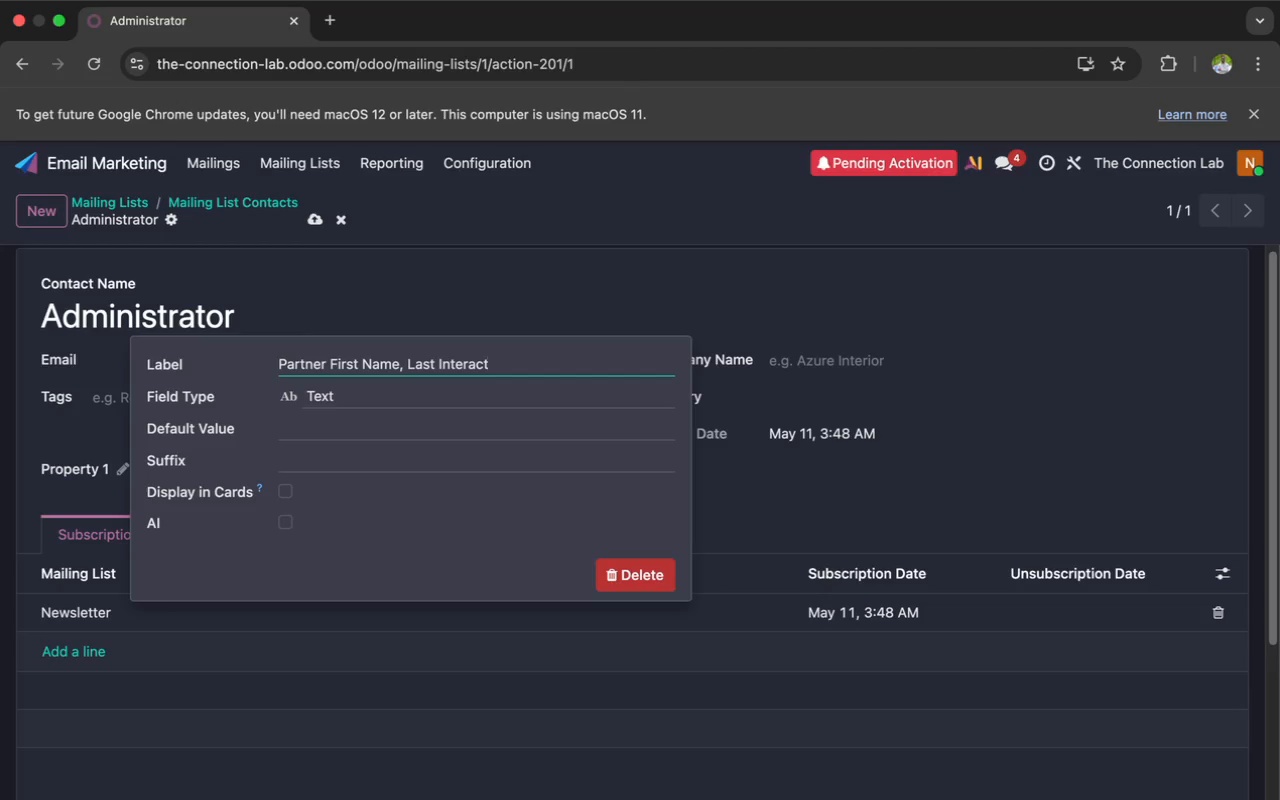 
key(Backspace)
 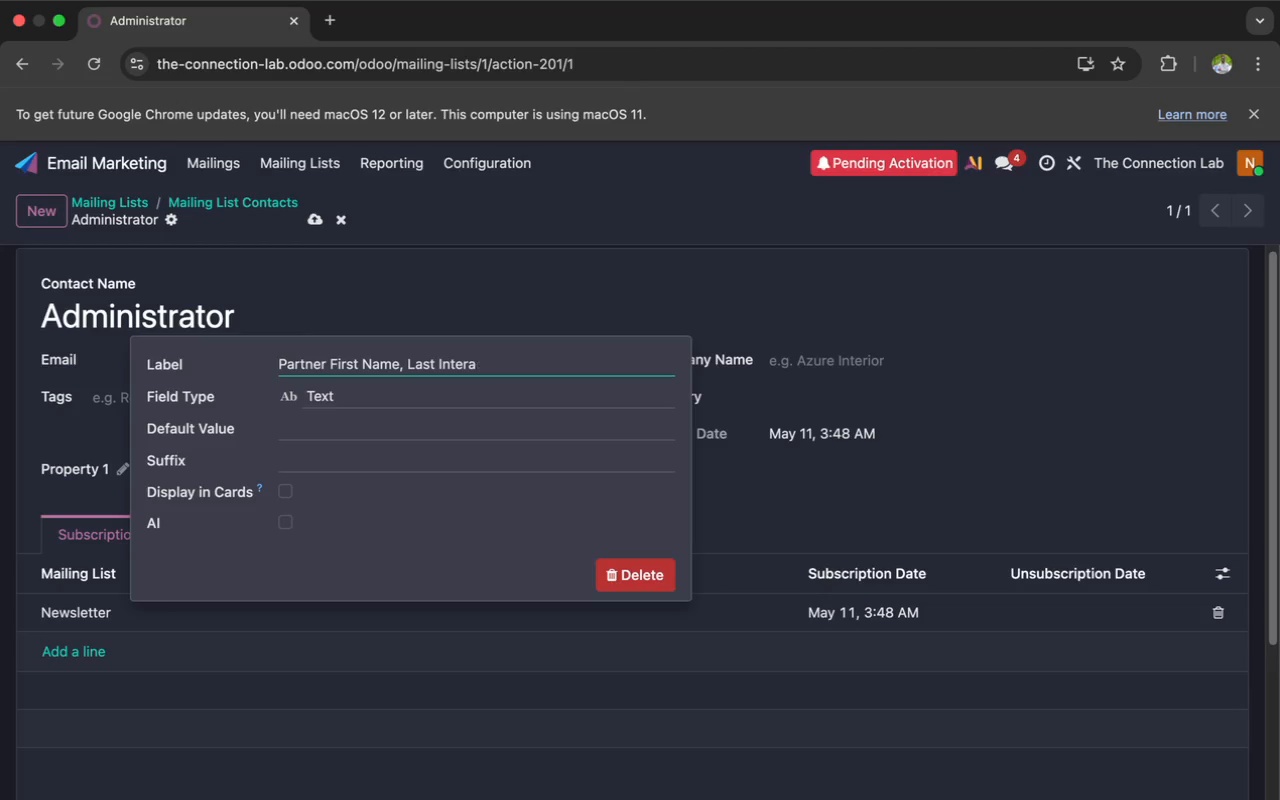 
key(Backspace)
 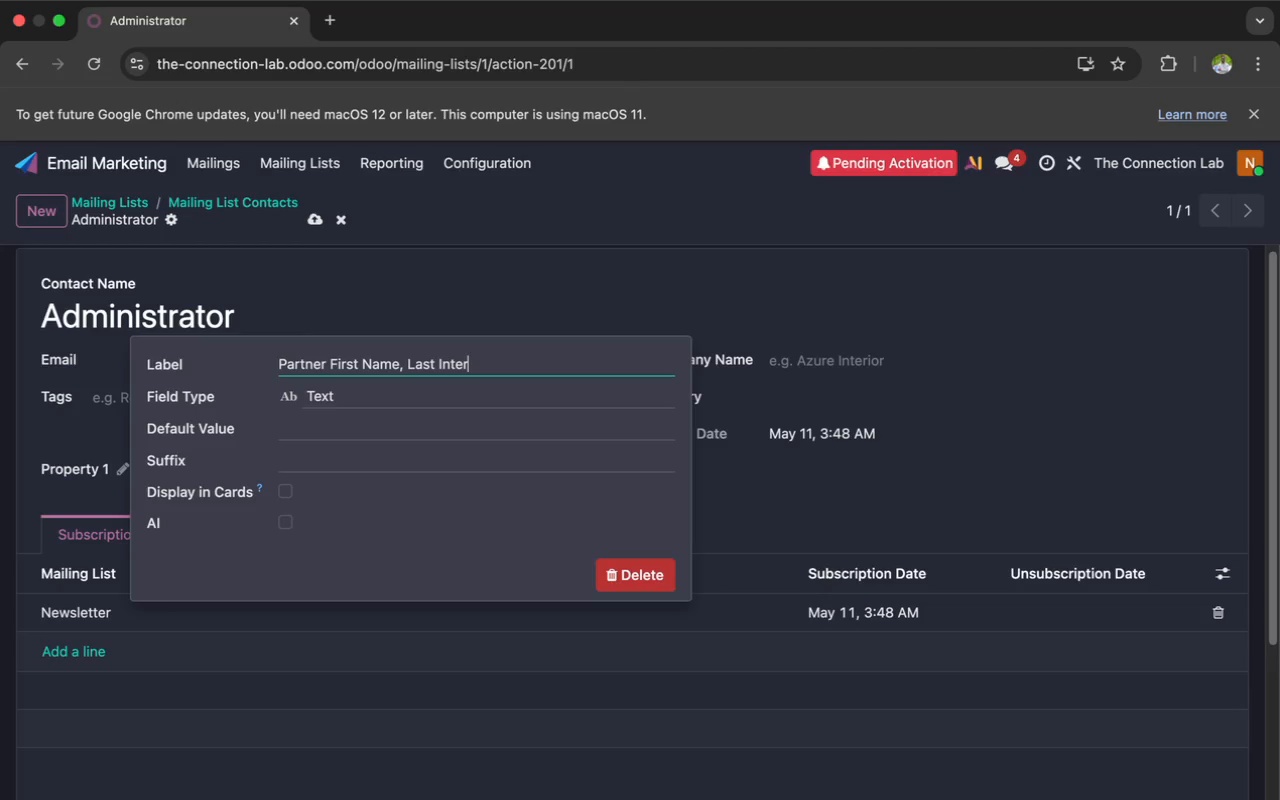 
key(Backspace)
 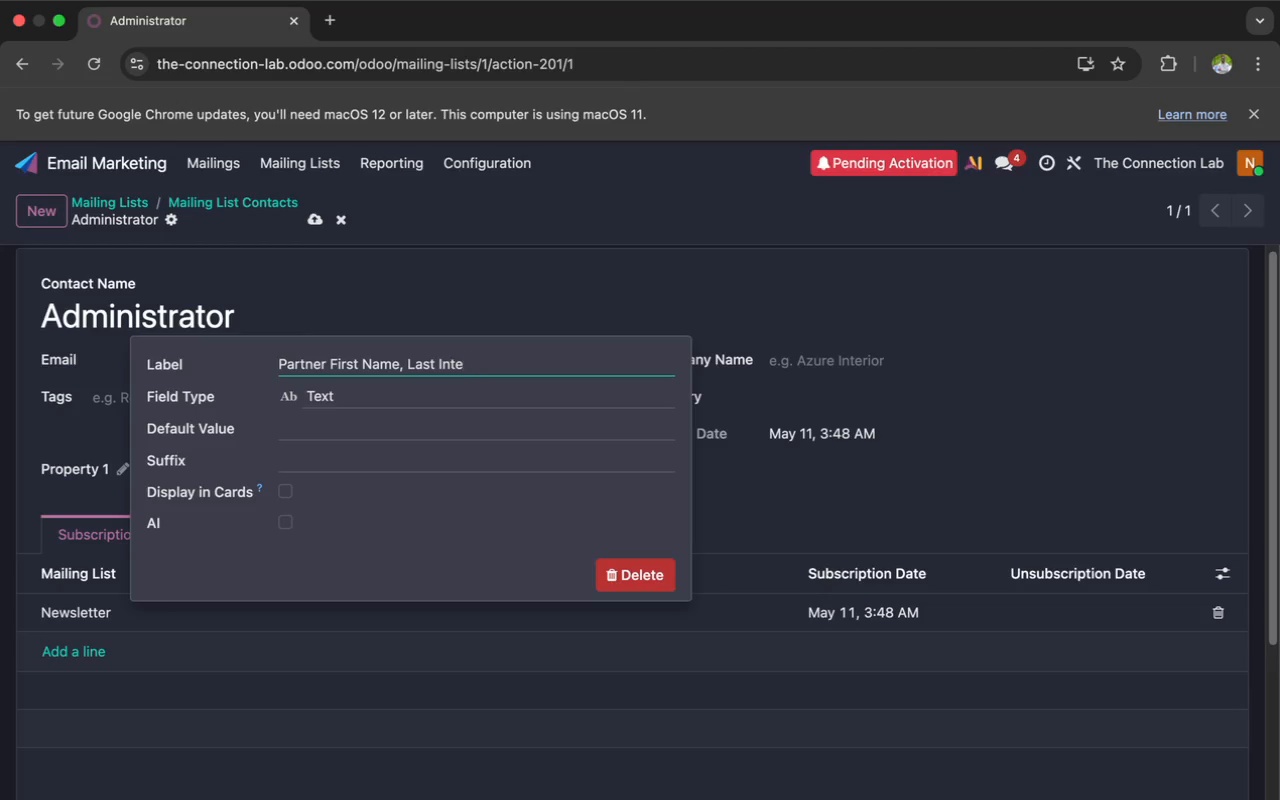 
key(Backspace)
 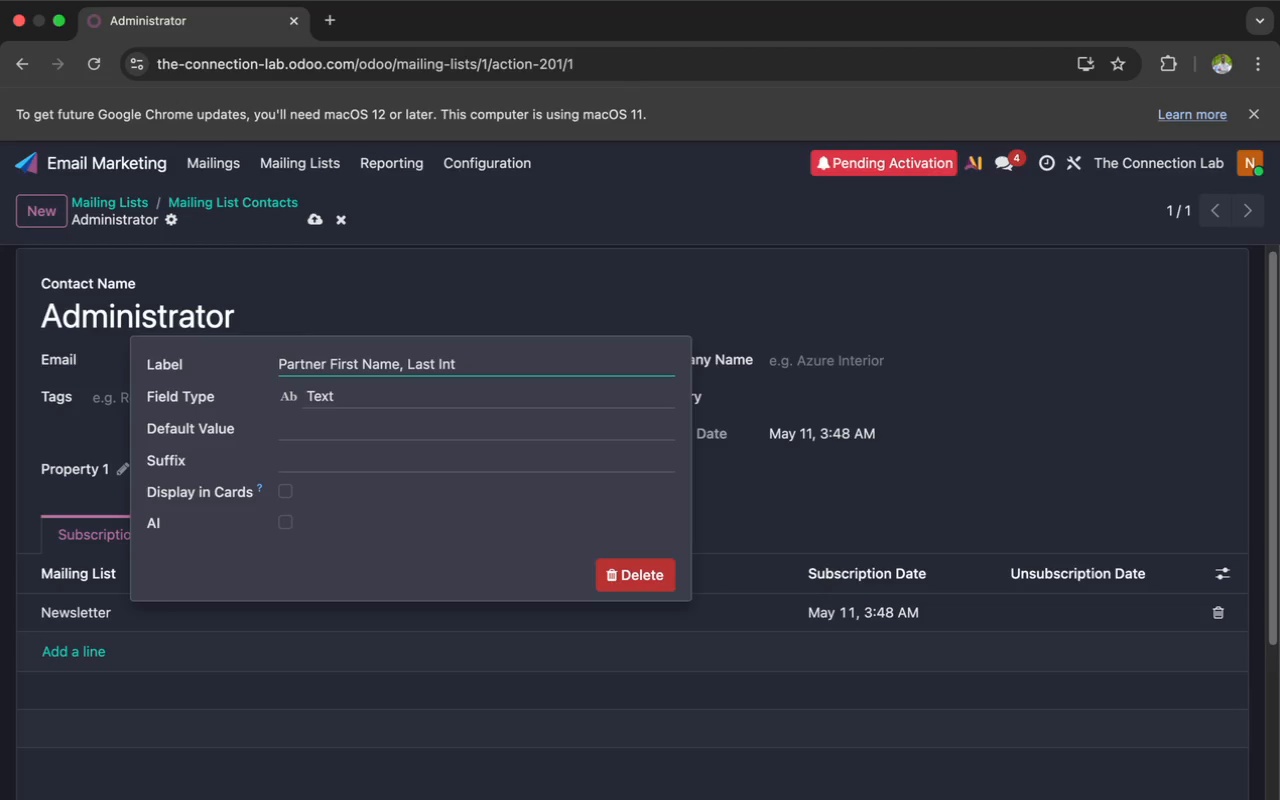 
key(Backspace)
 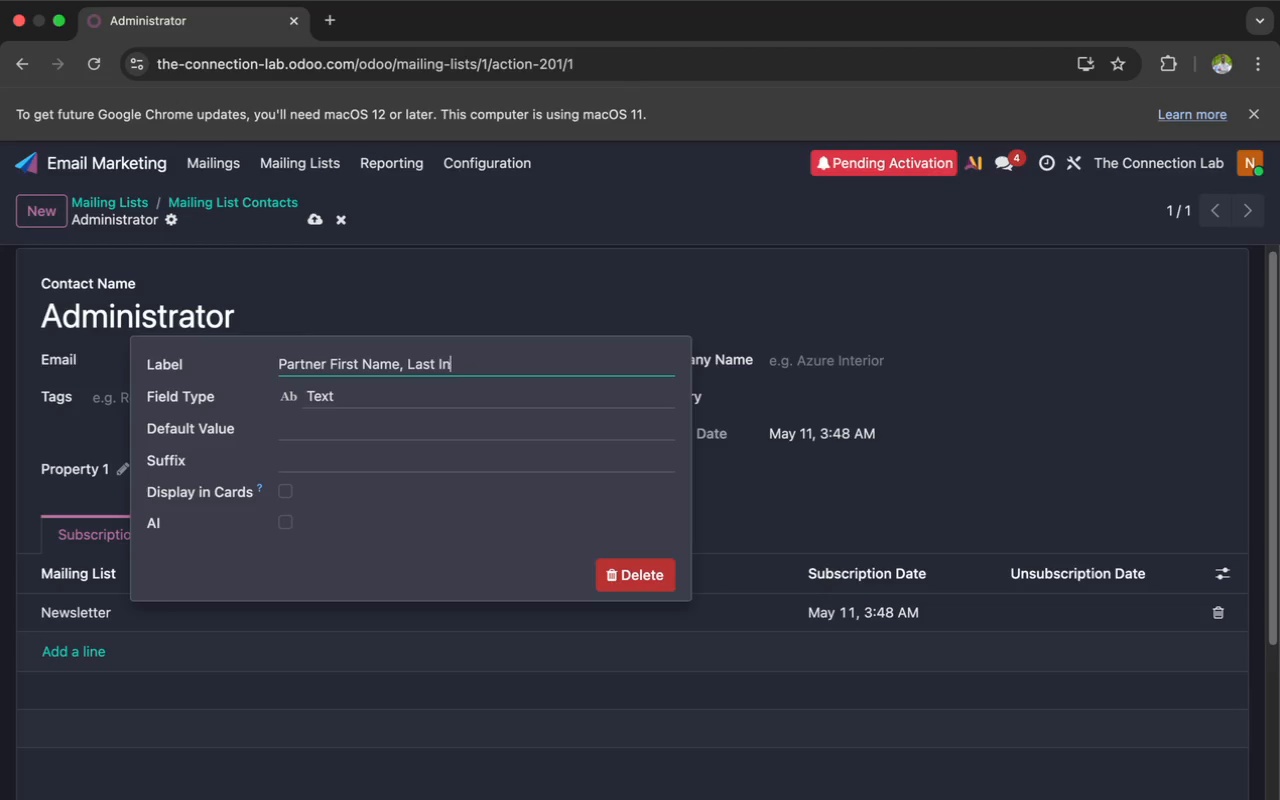 
key(Backspace)
 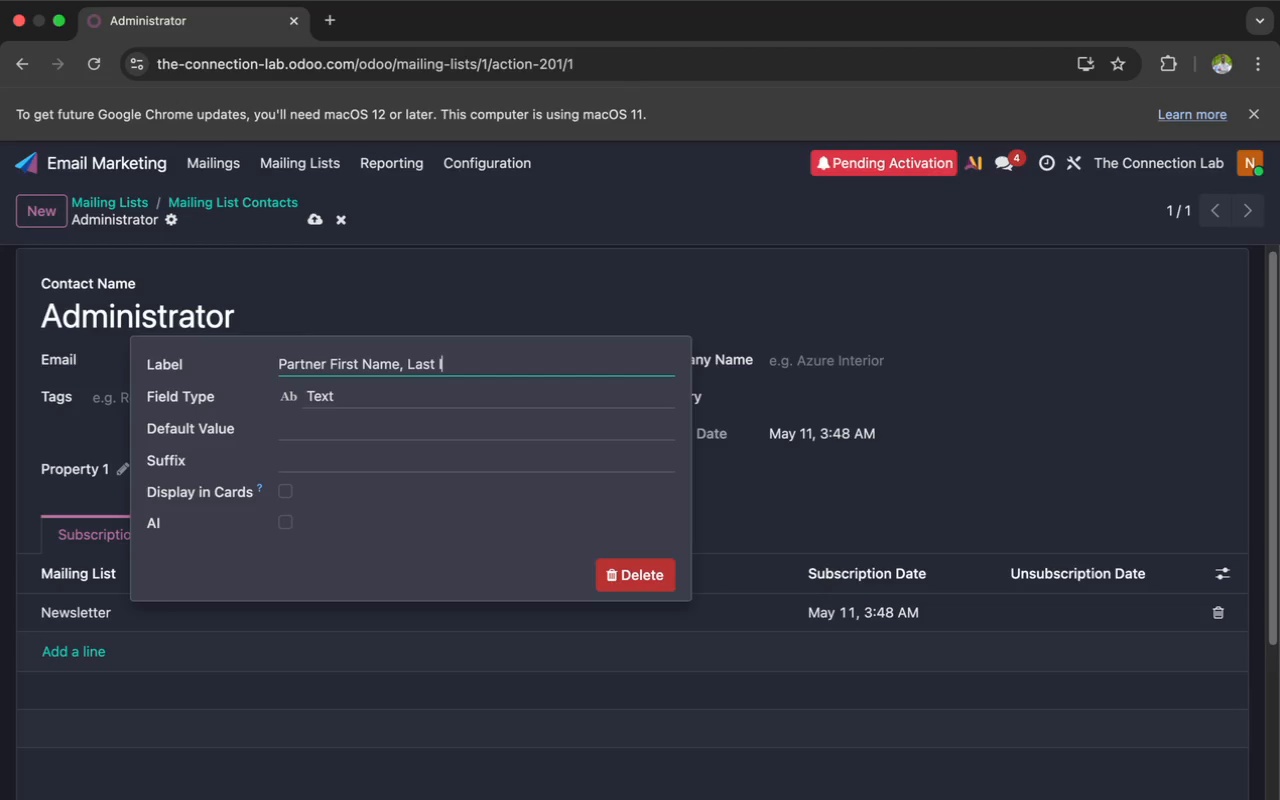 
key(Backspace)
 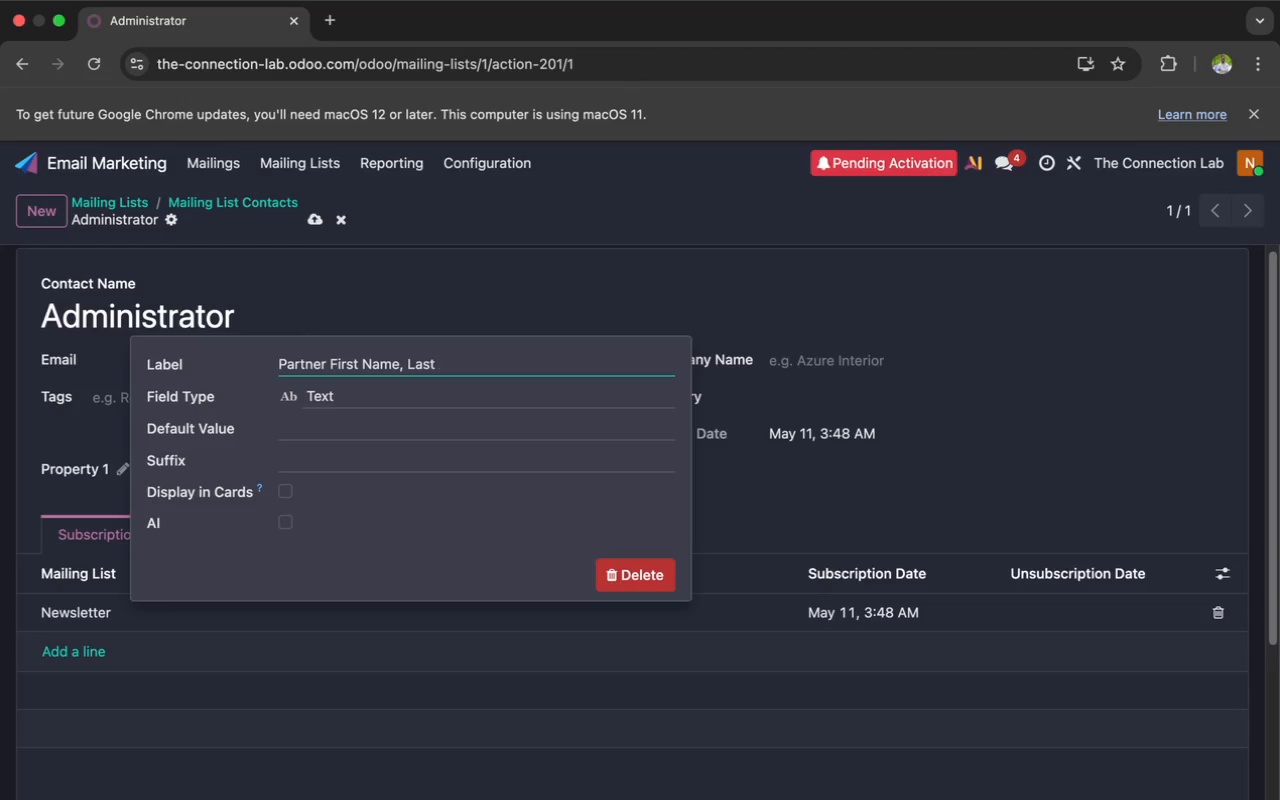 
key(Backspace)
 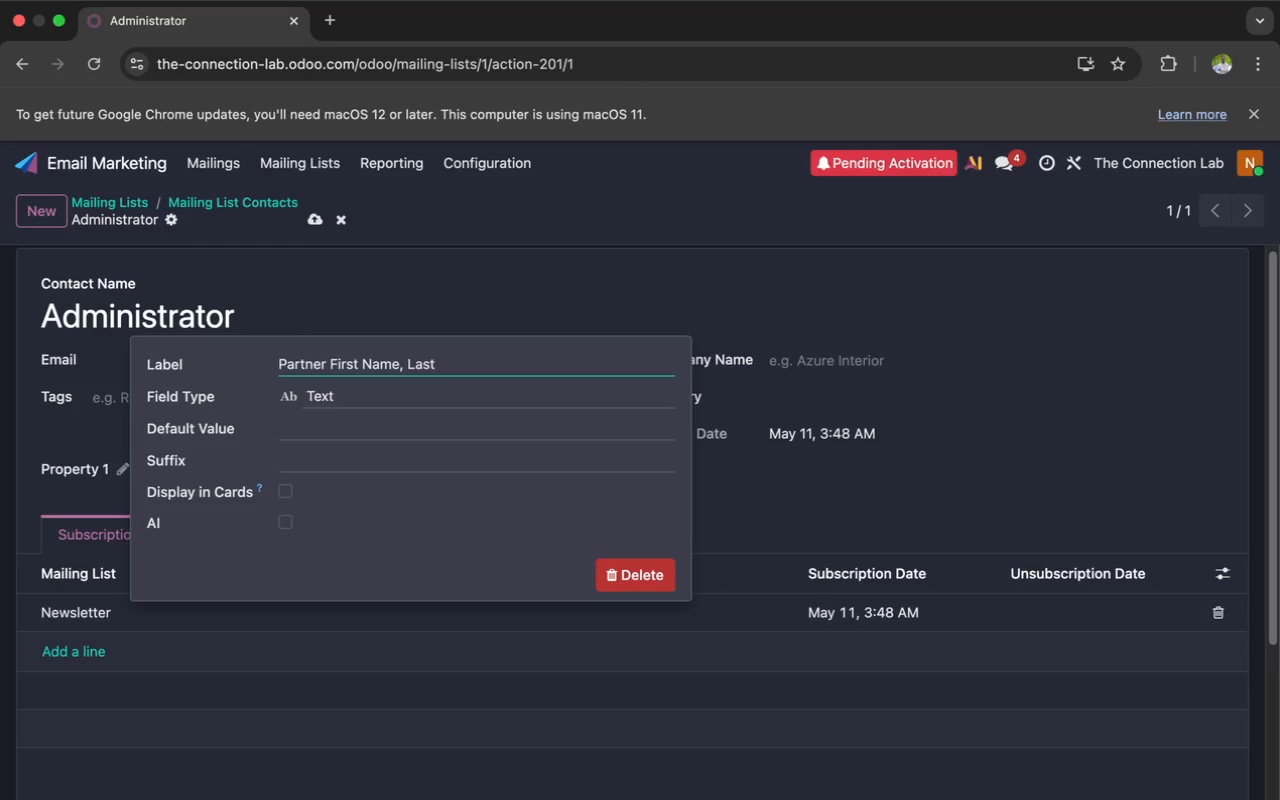 
key(Backspace)
 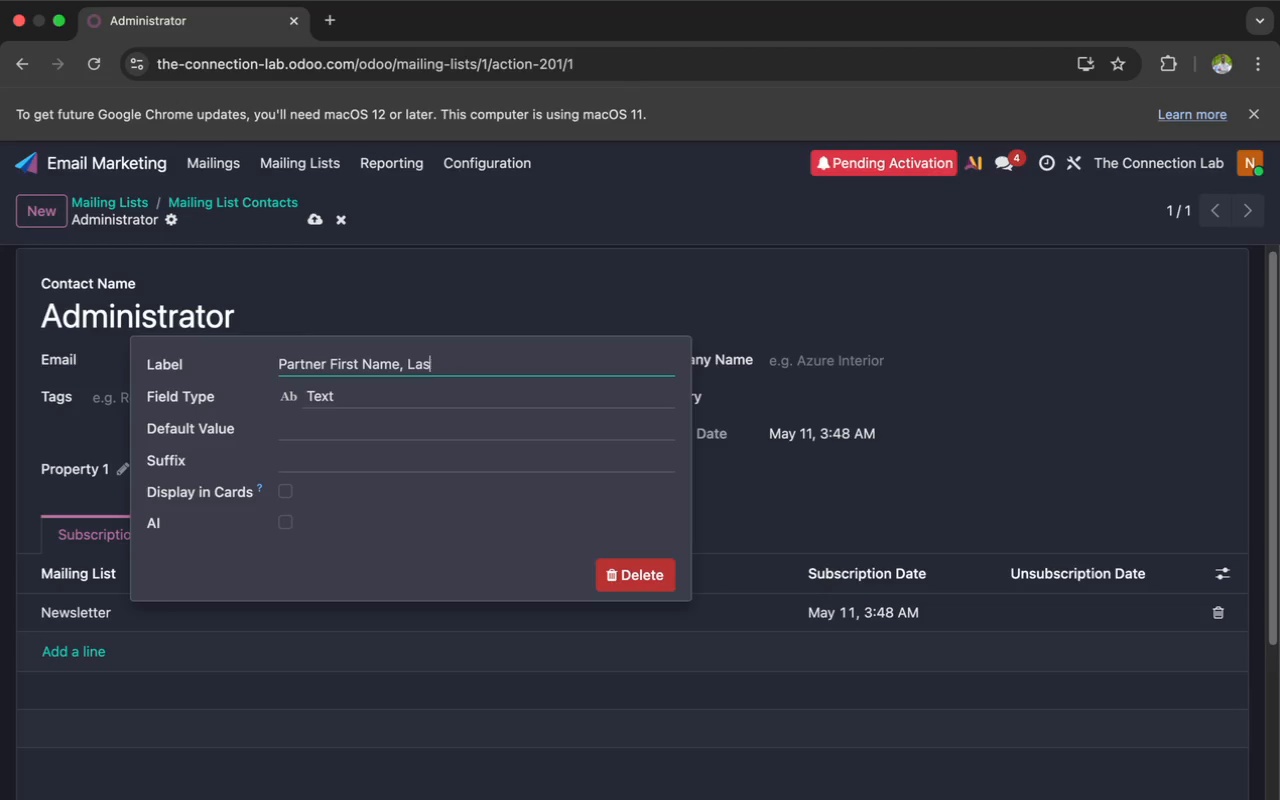 
key(Backspace)
 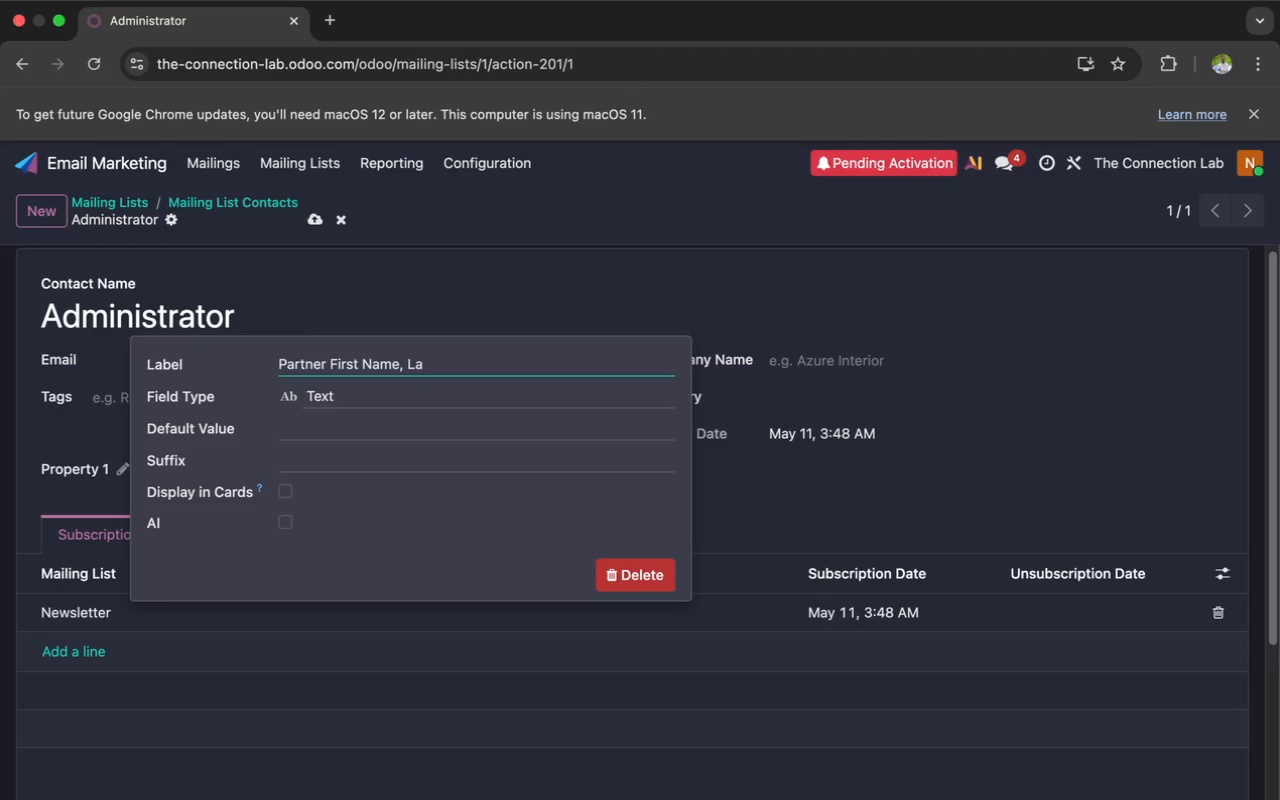 
key(Backspace)
 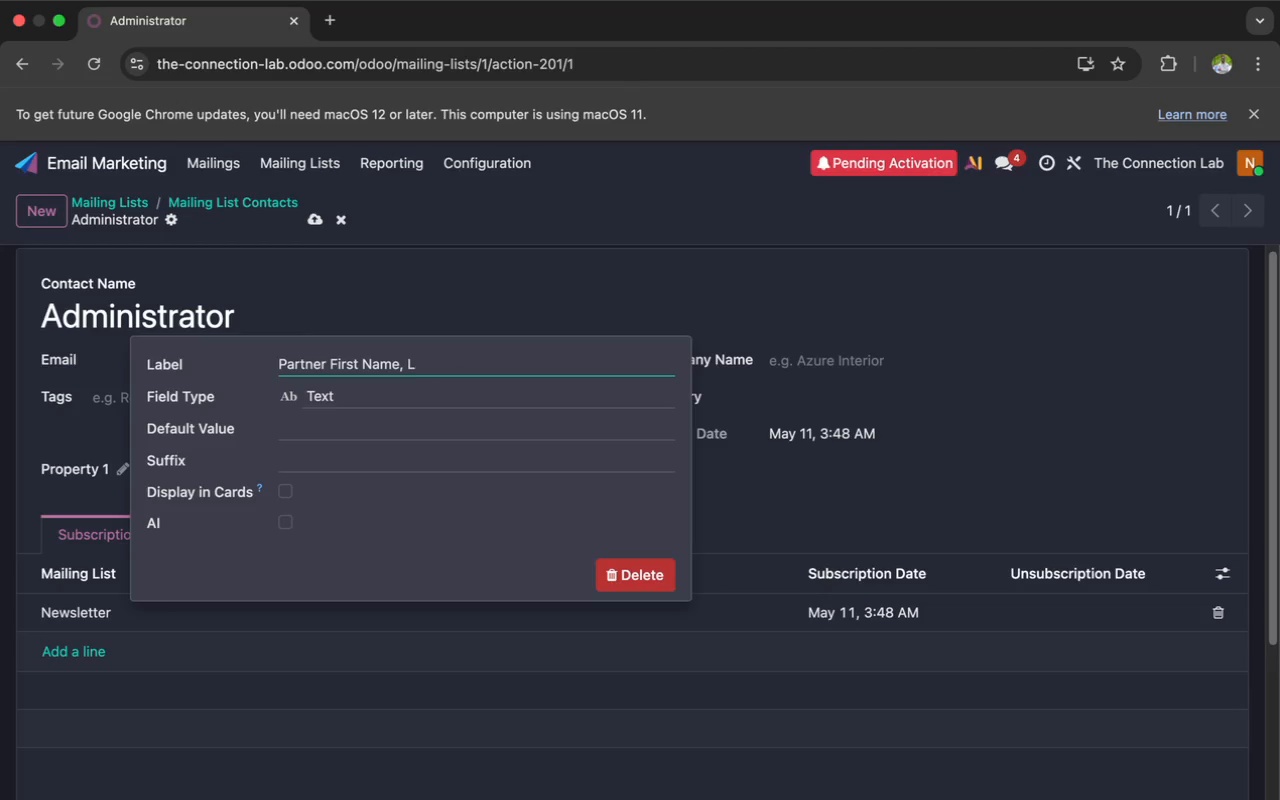 
key(Backspace)
 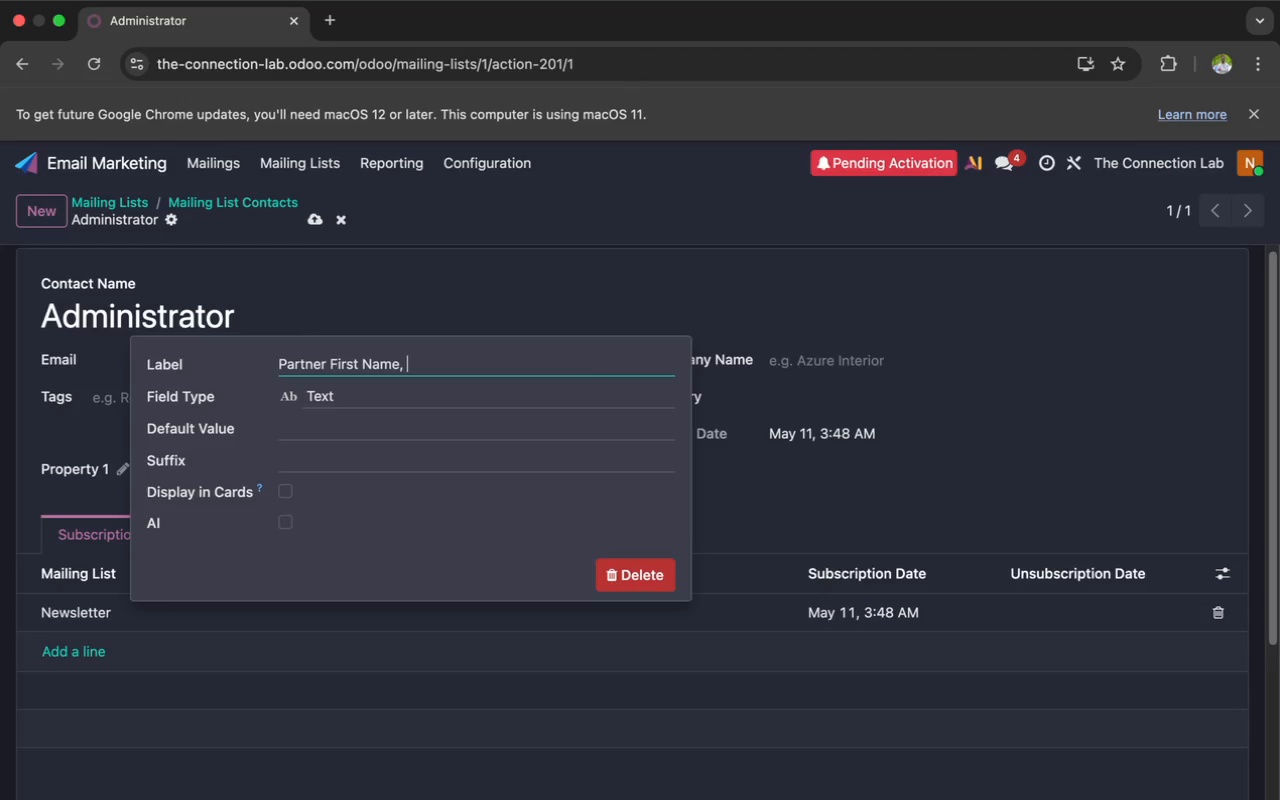 
key(Backspace)
 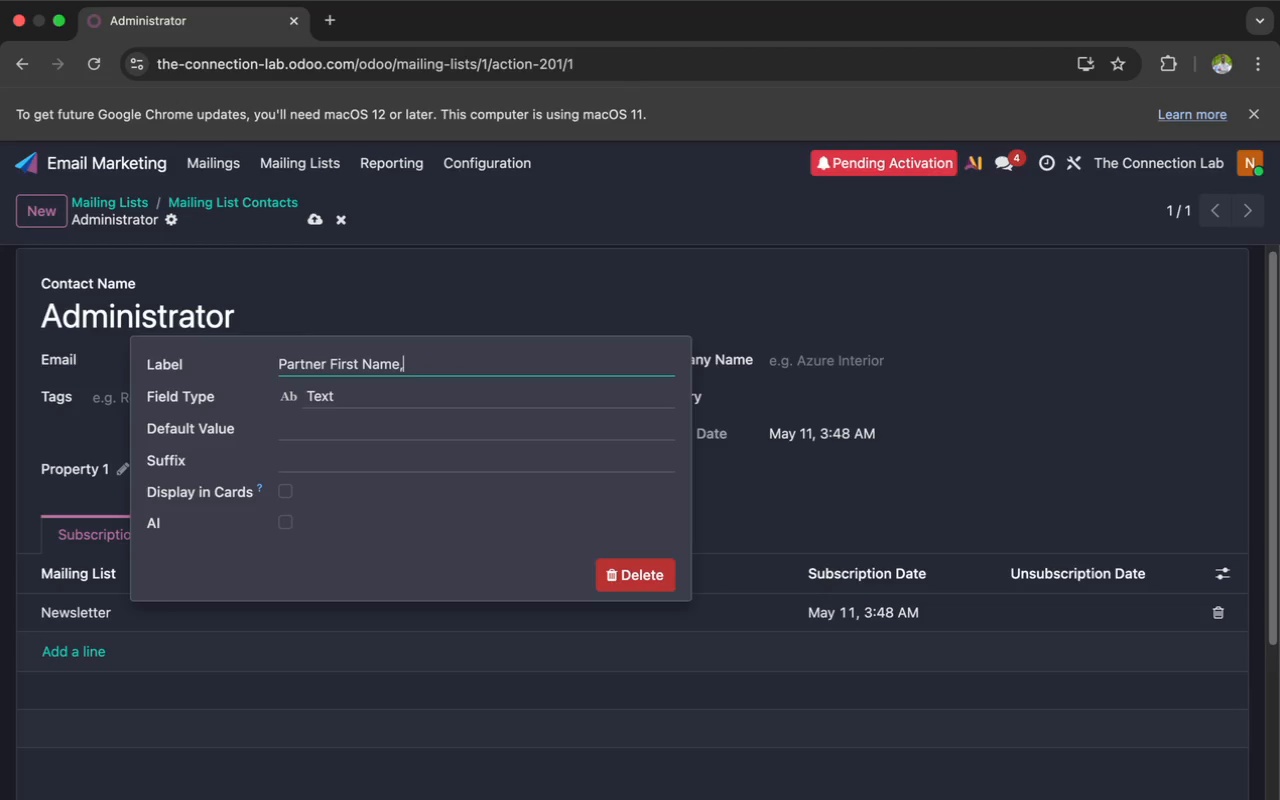 
key(Backspace)
 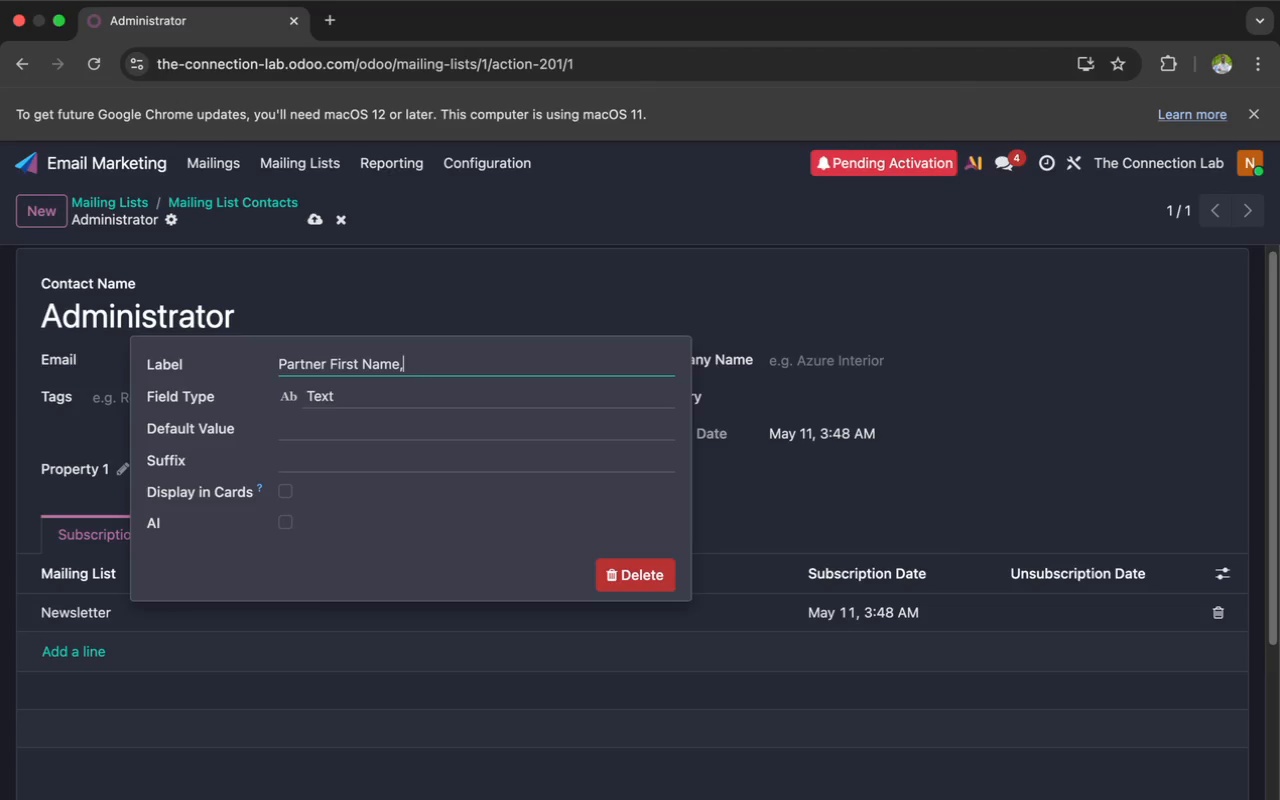 
key(Backspace)
 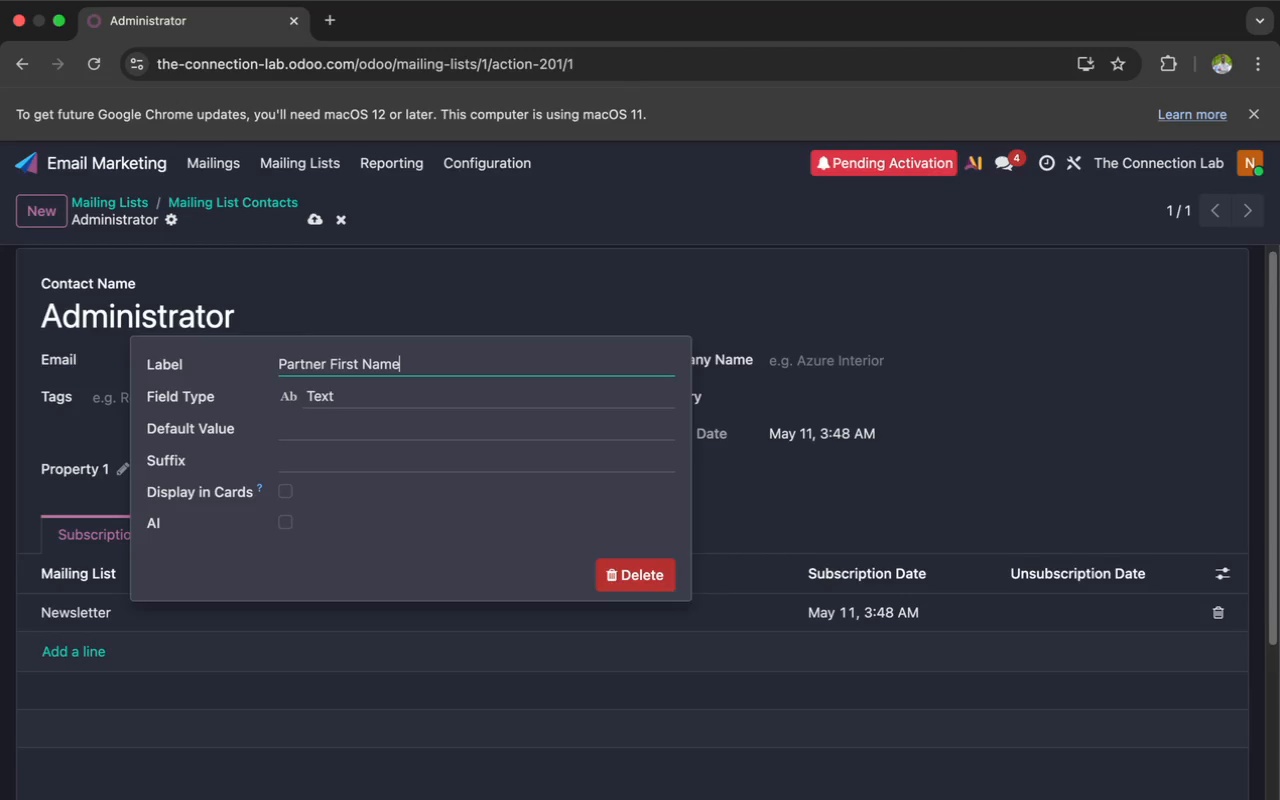 
key(Enter)
 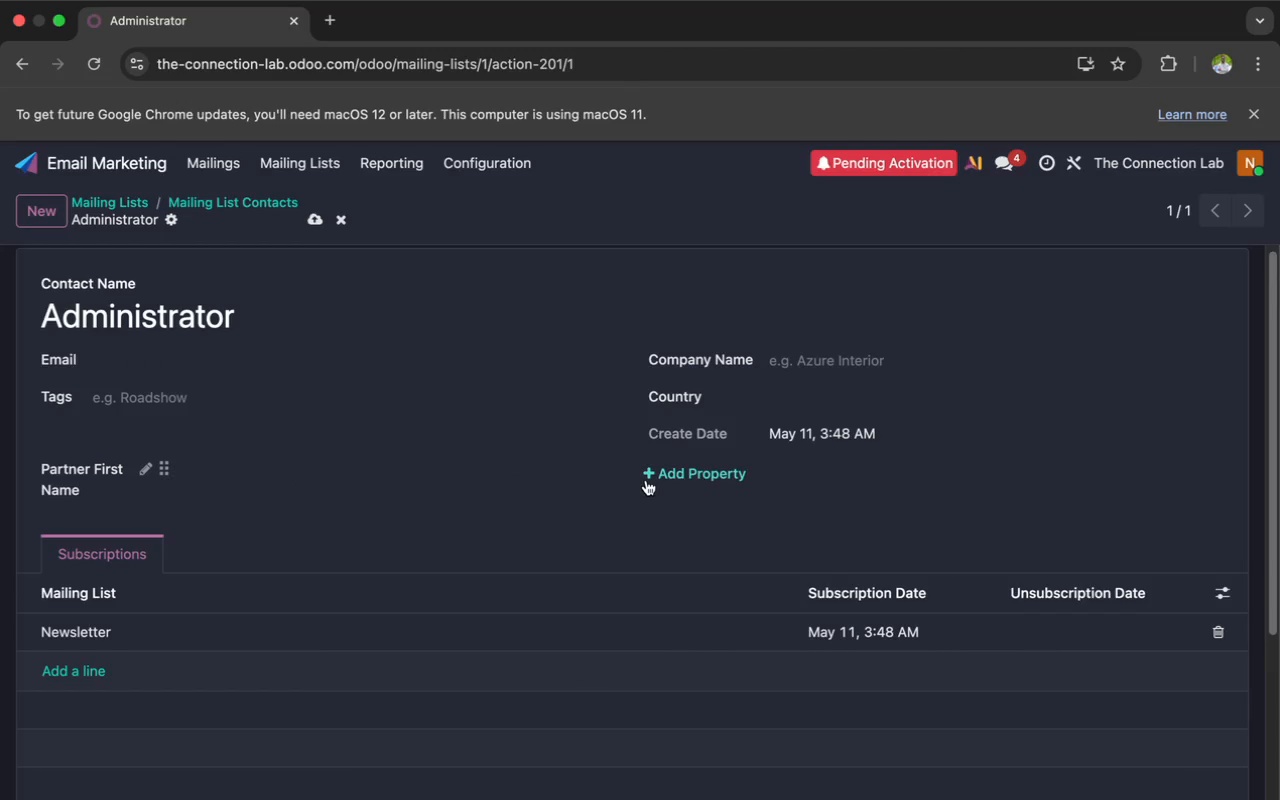 
left_click([668, 474])
 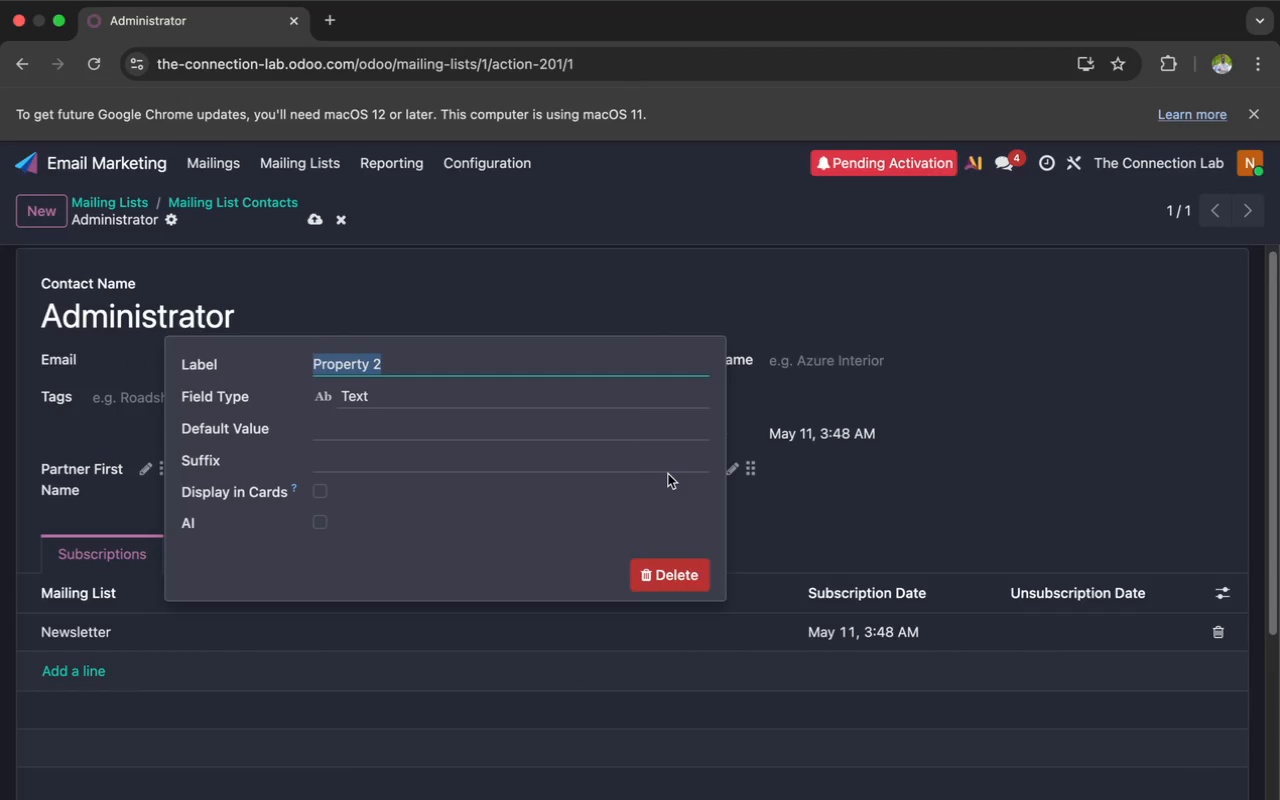 
key(Meta+V)
 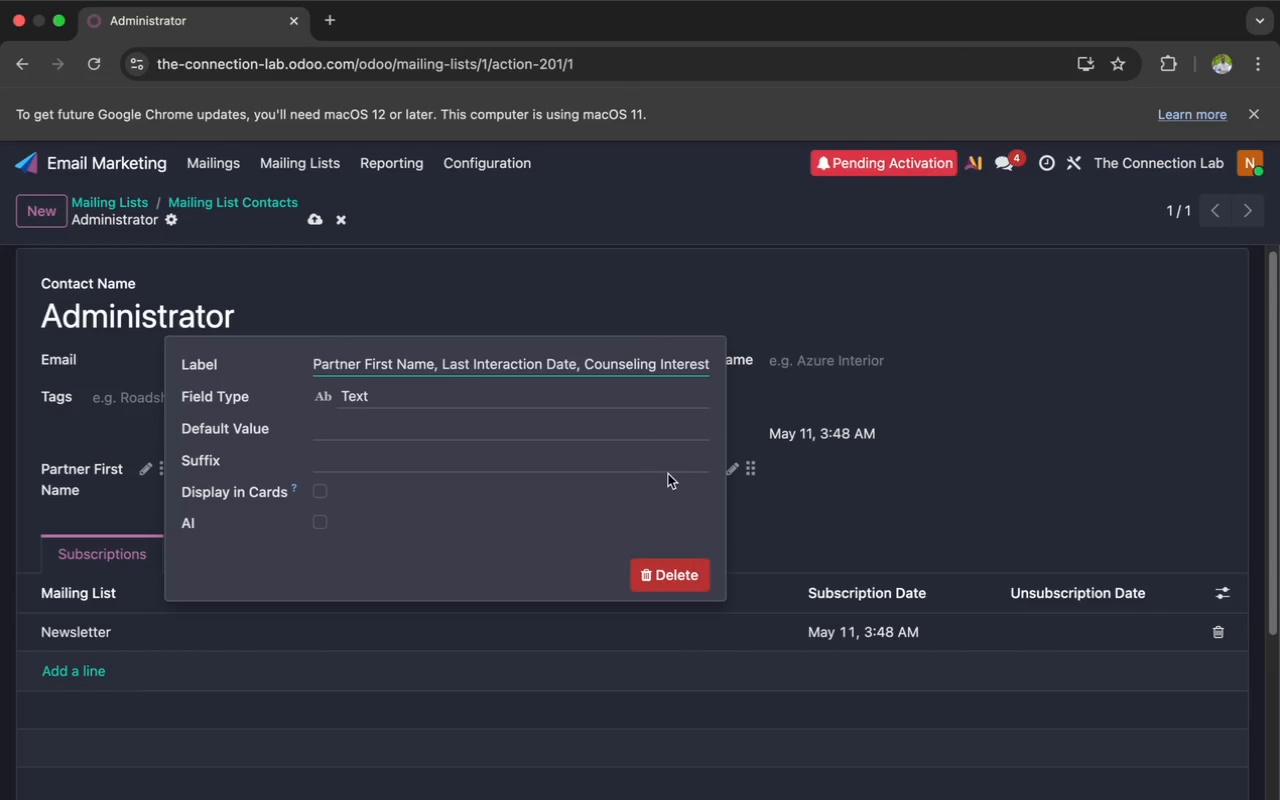 
key(Backspace)
 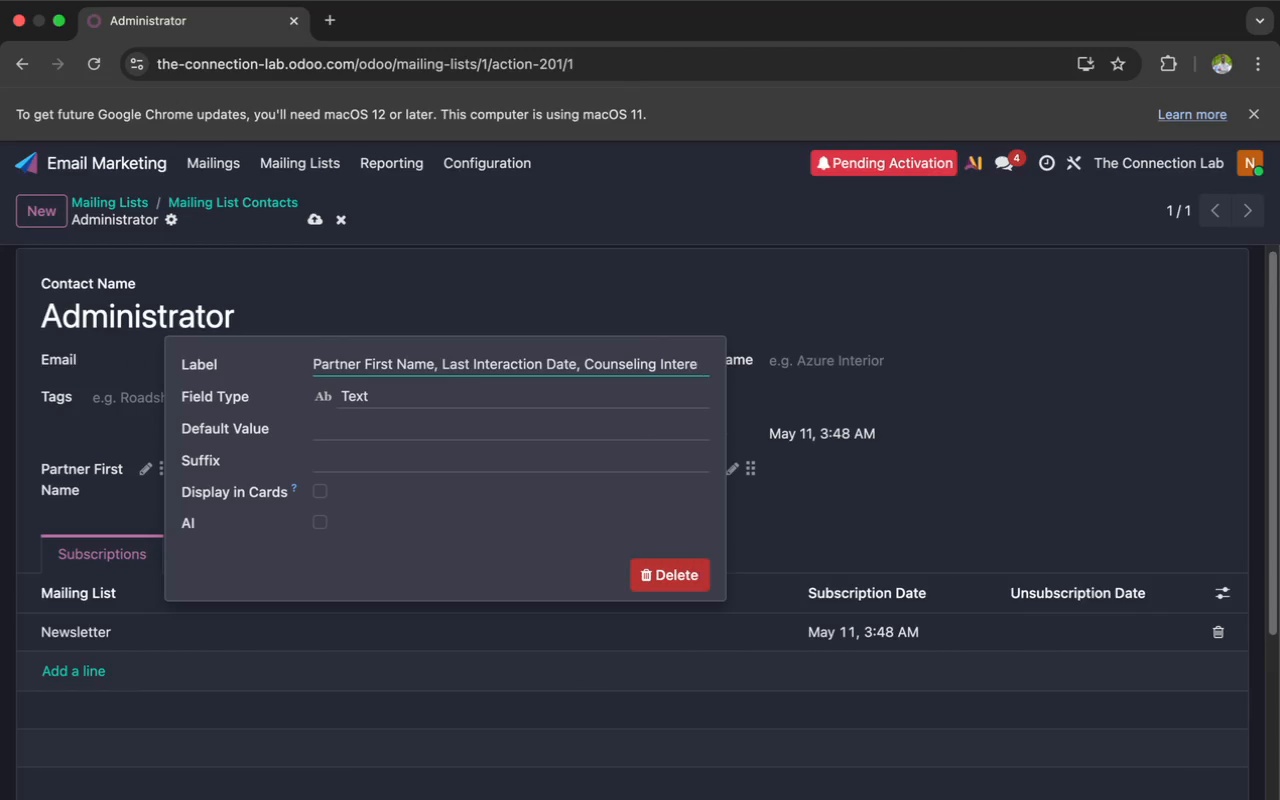 
key(Backspace)
 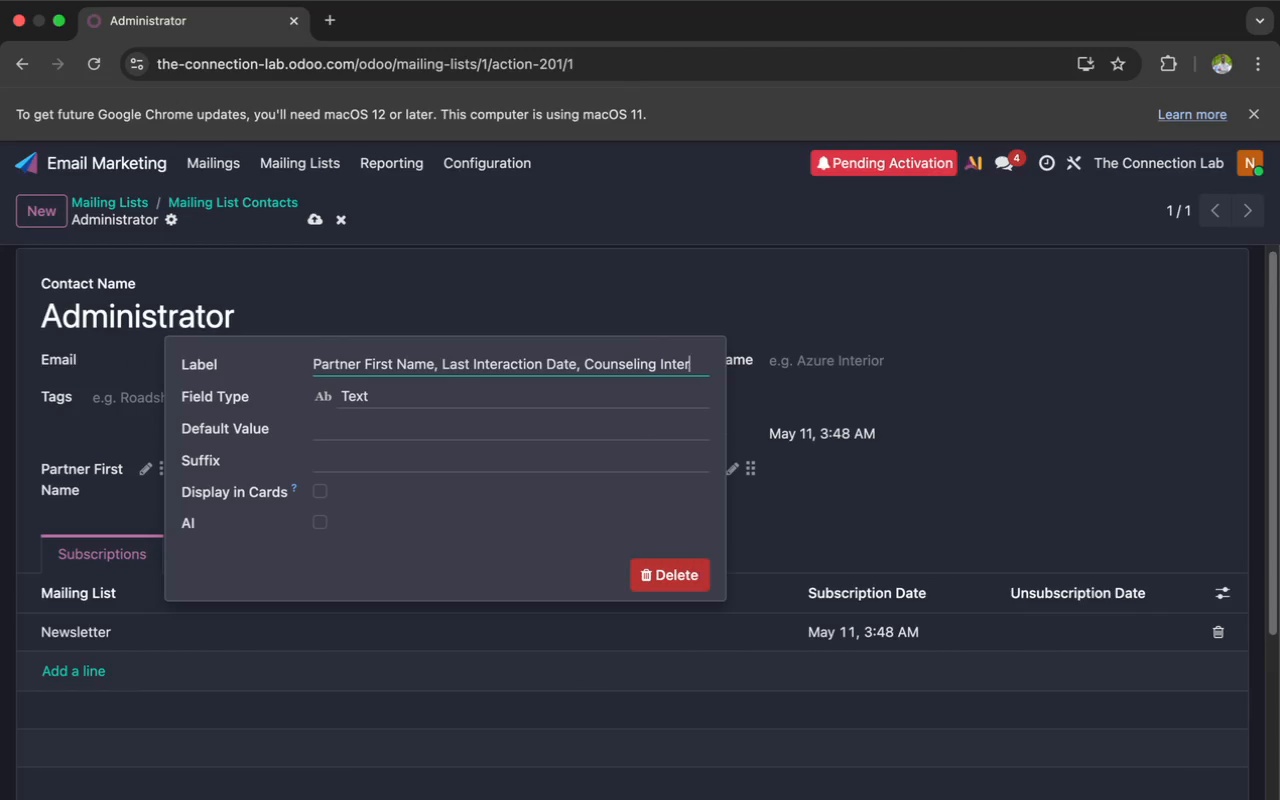 
key(Backspace)
 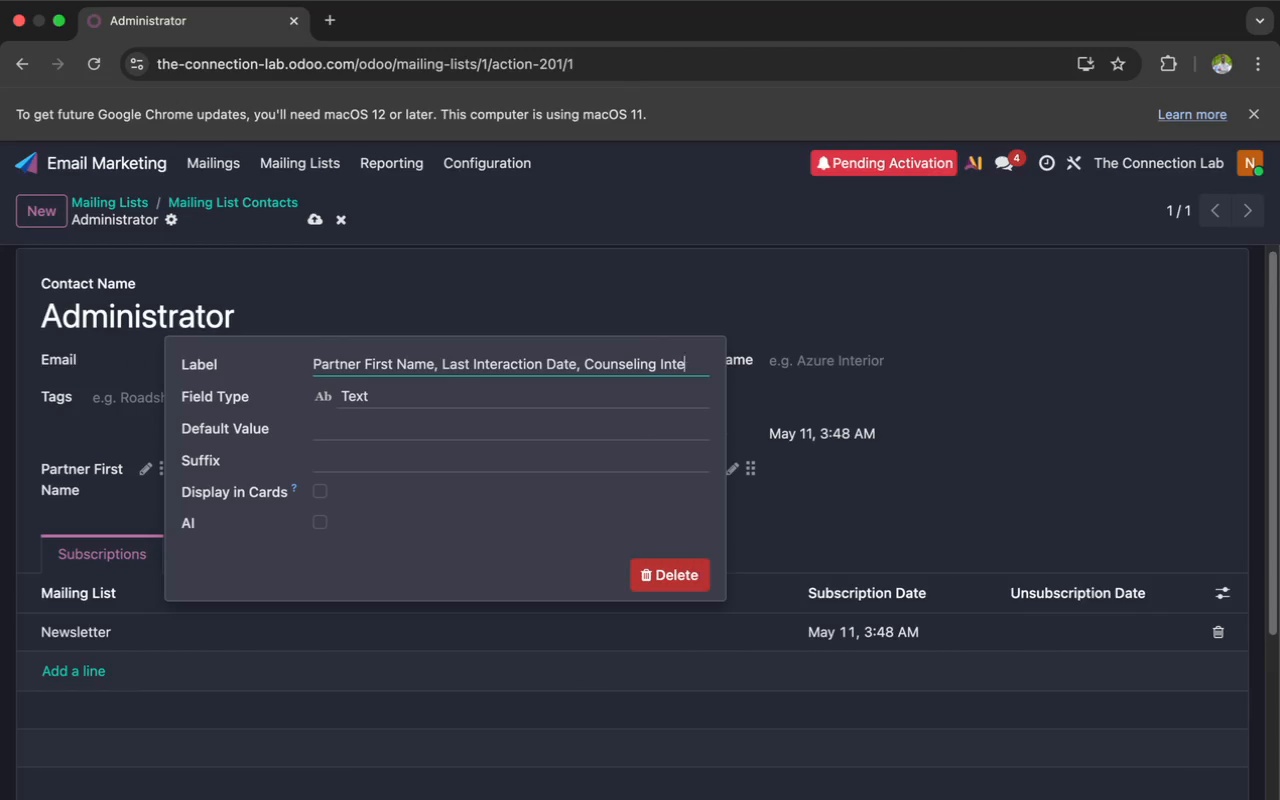 
key(Backspace)
 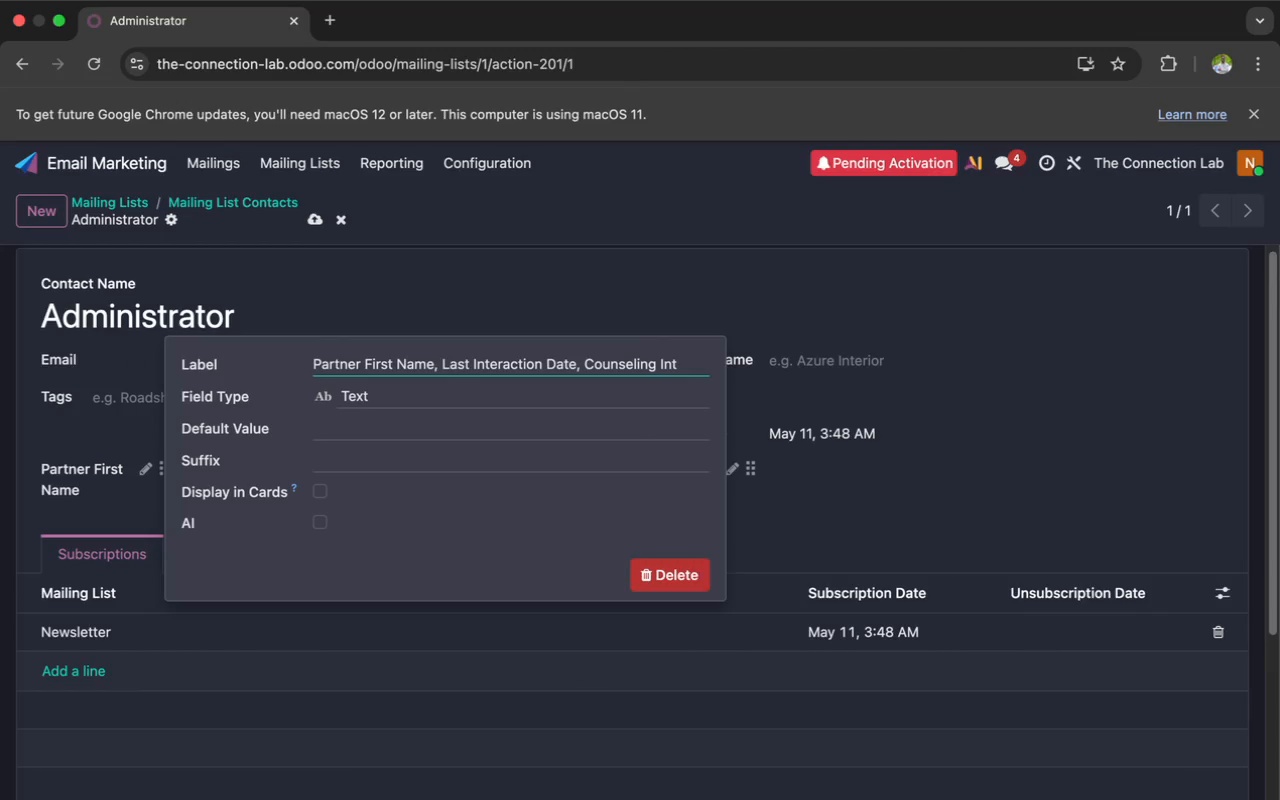 
key(Backspace)
 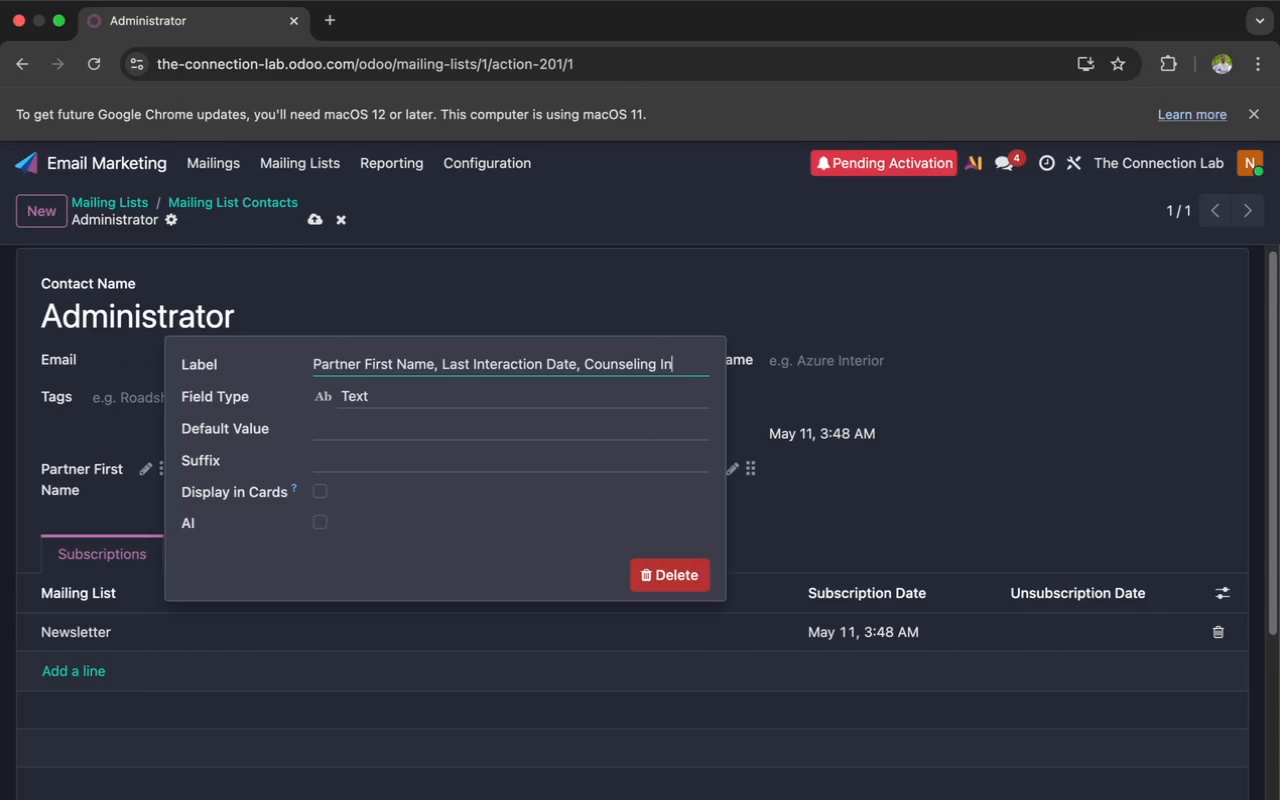 
key(Backspace)
 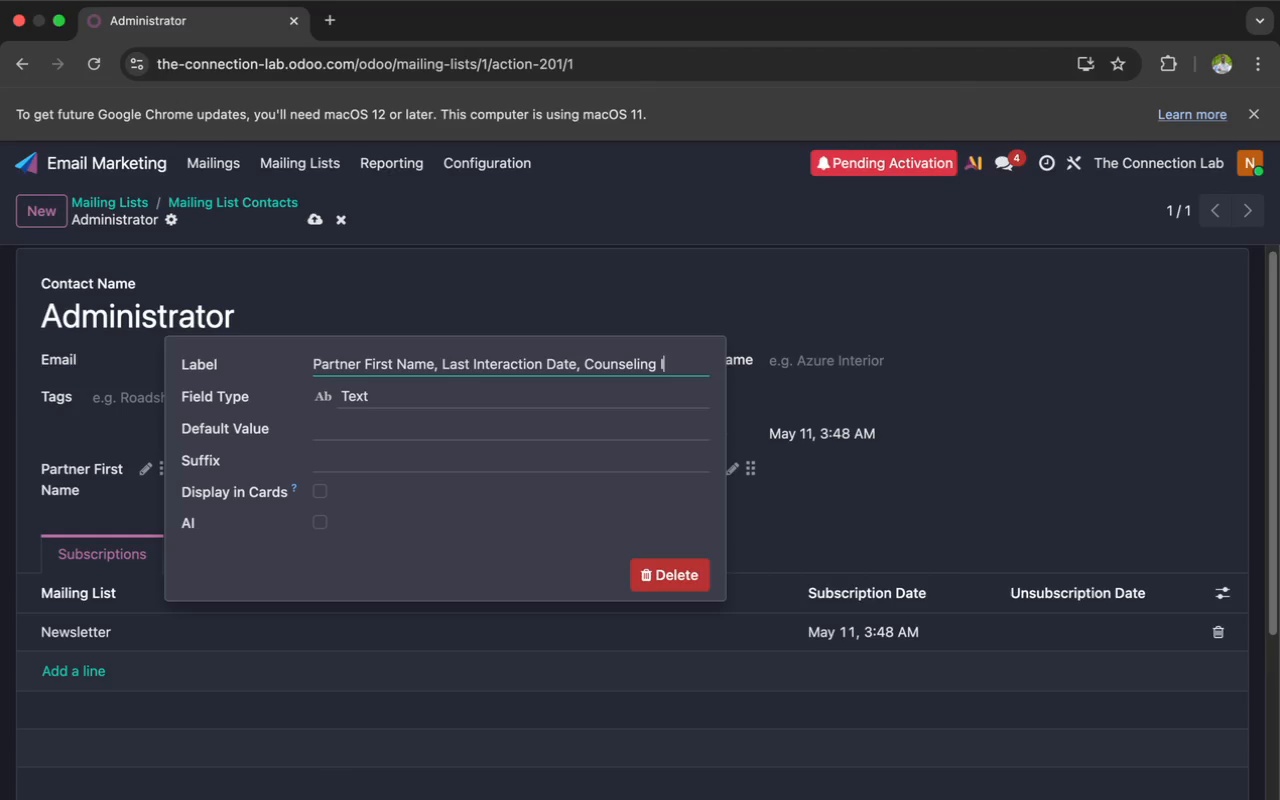 
key(Backspace)
 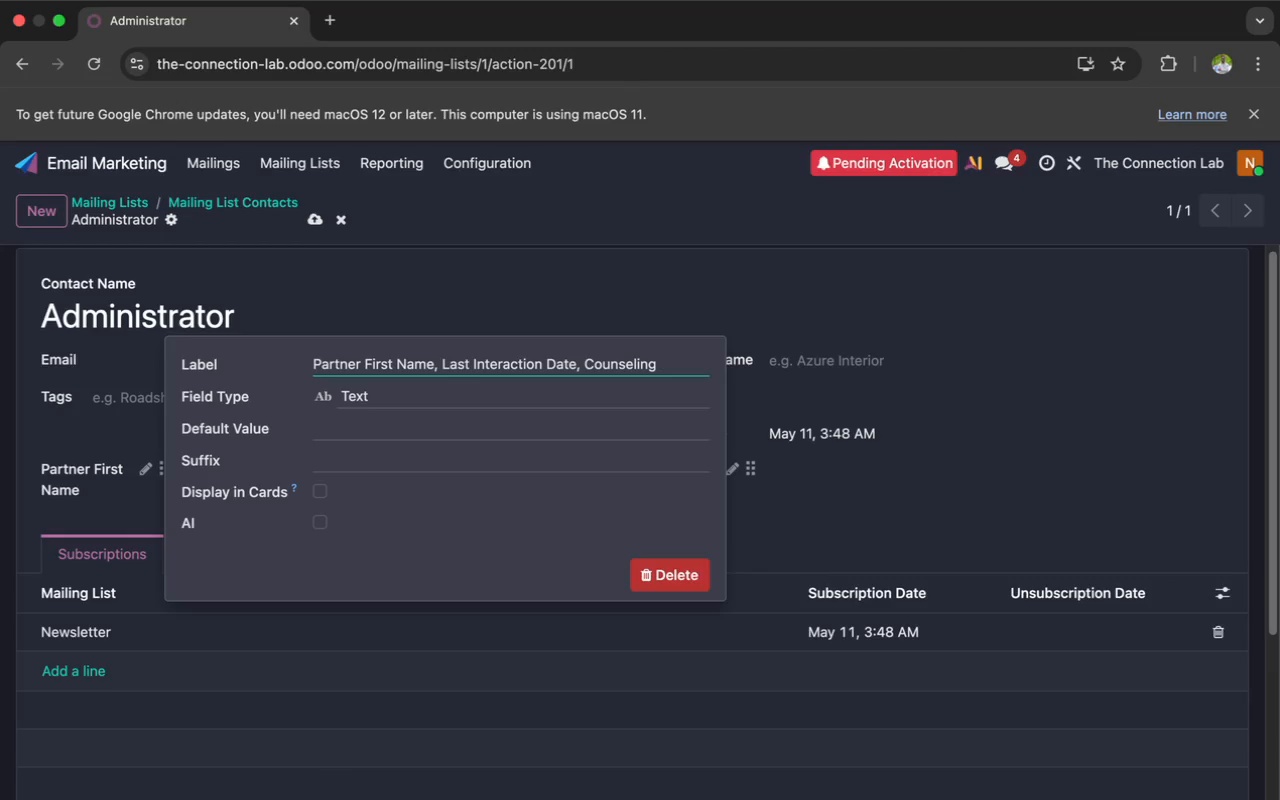 
key(Backspace)
 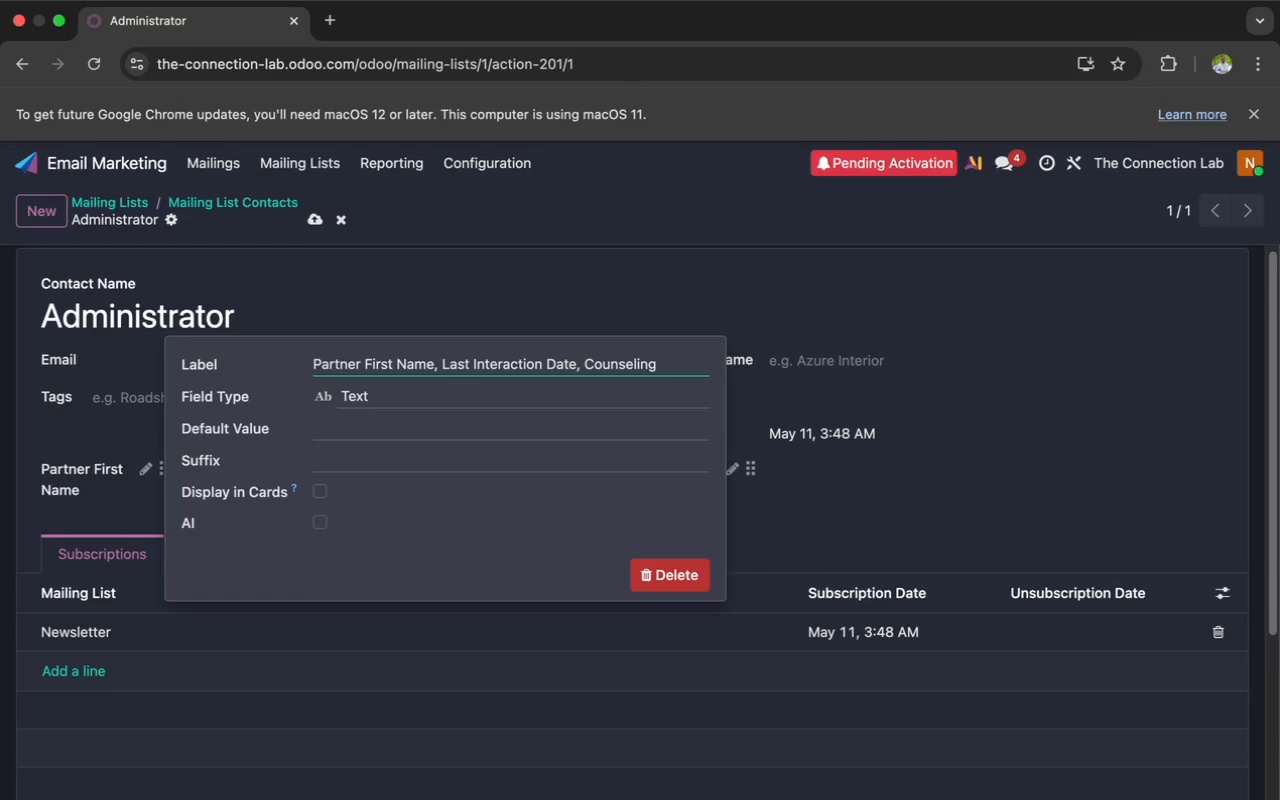 
key(Backspace)
 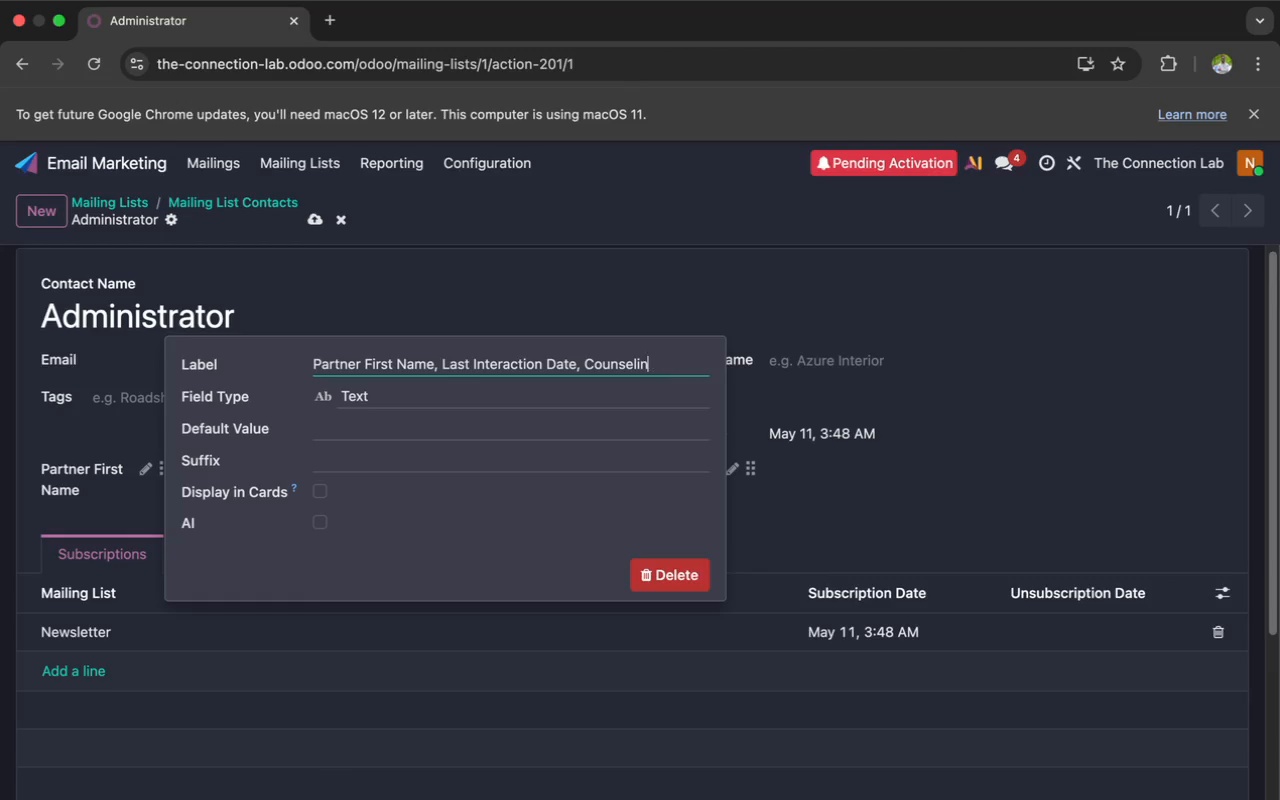 
key(Backspace)
 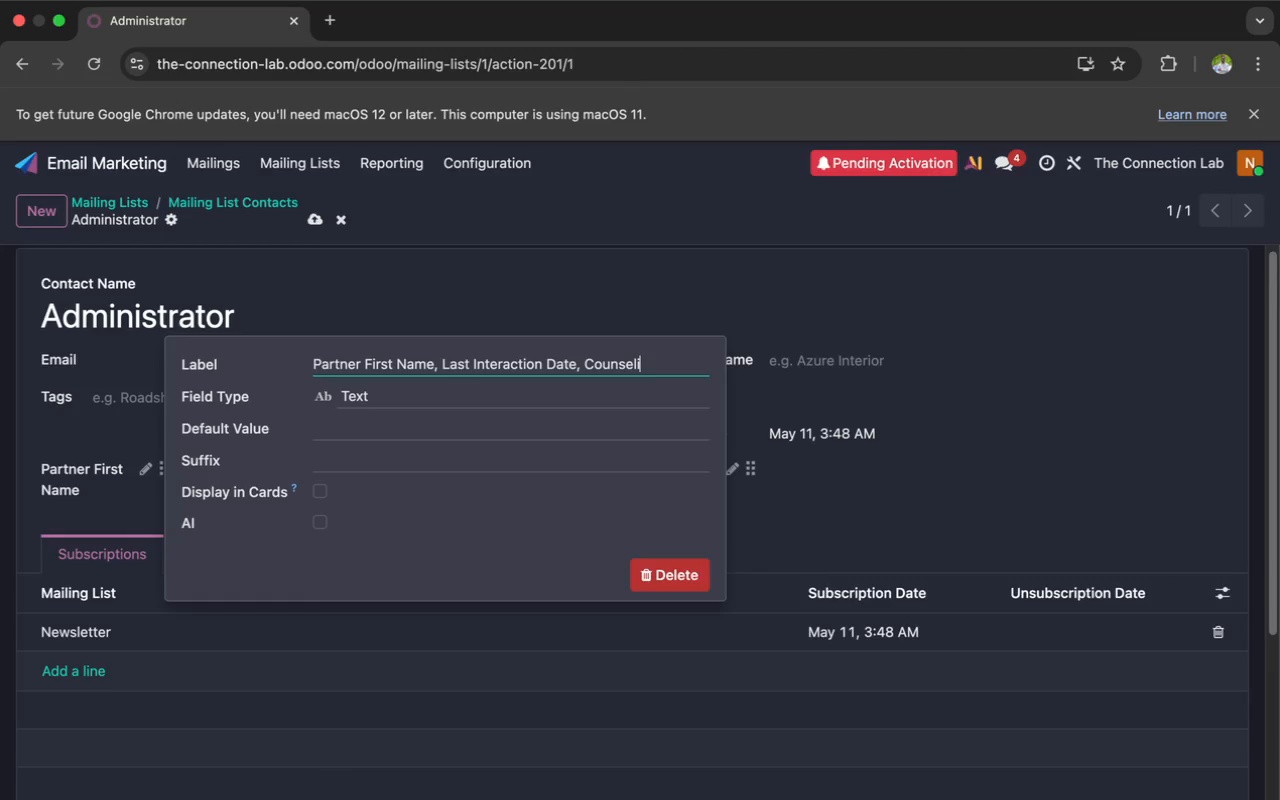 
key(Backspace)
 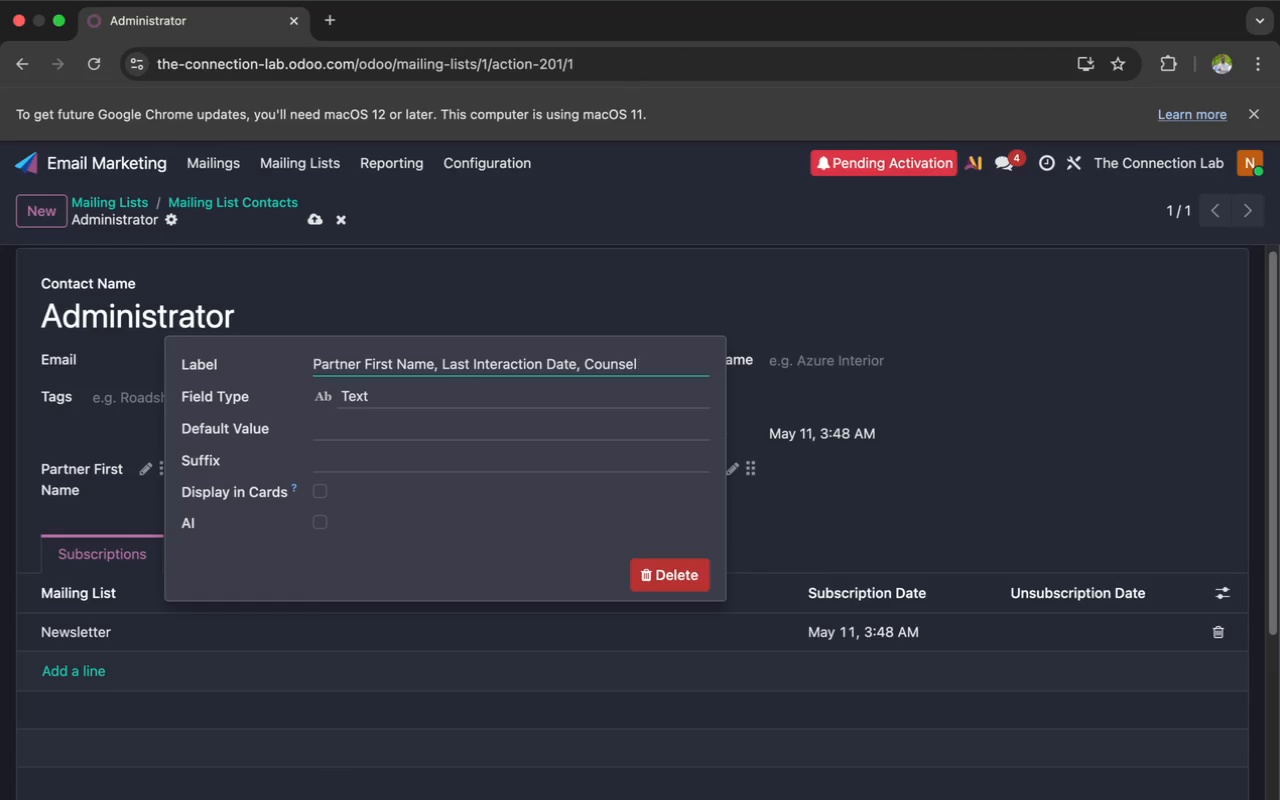 
key(Backspace)
 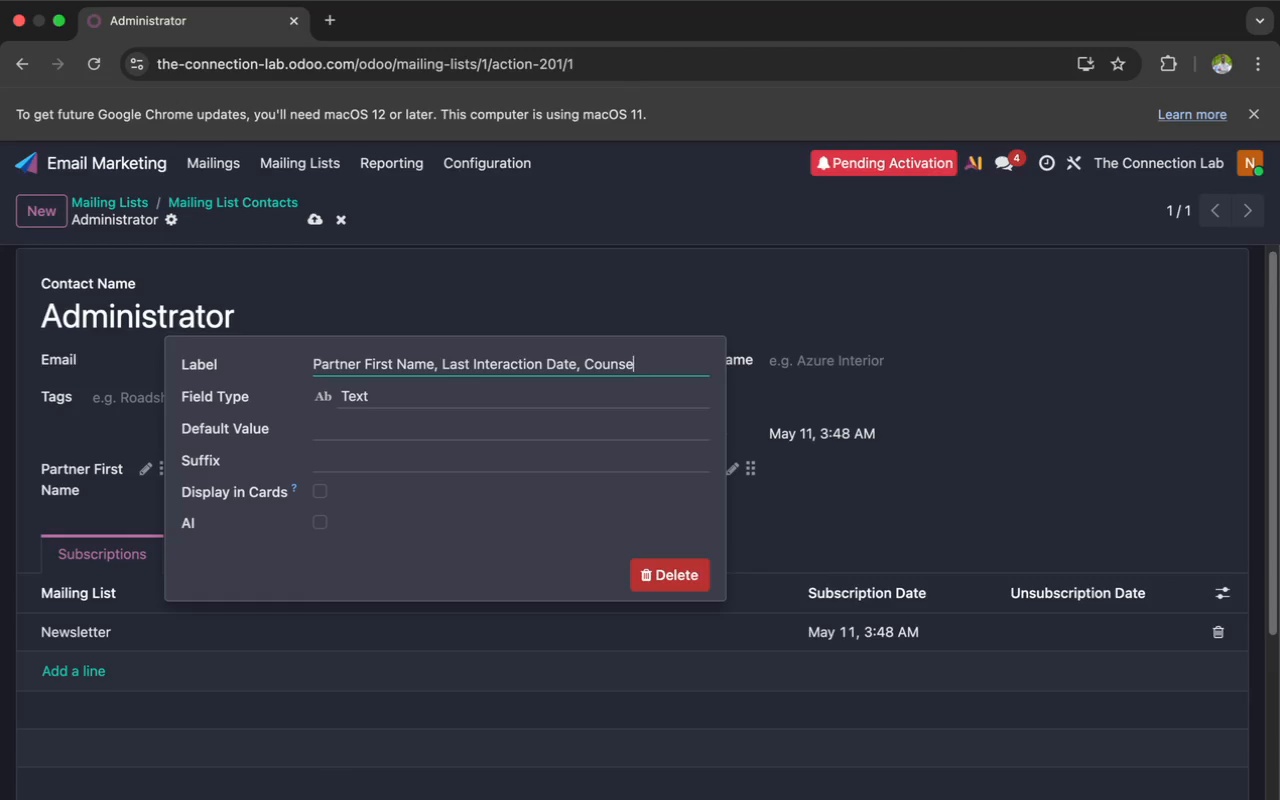 
key(Backspace)
 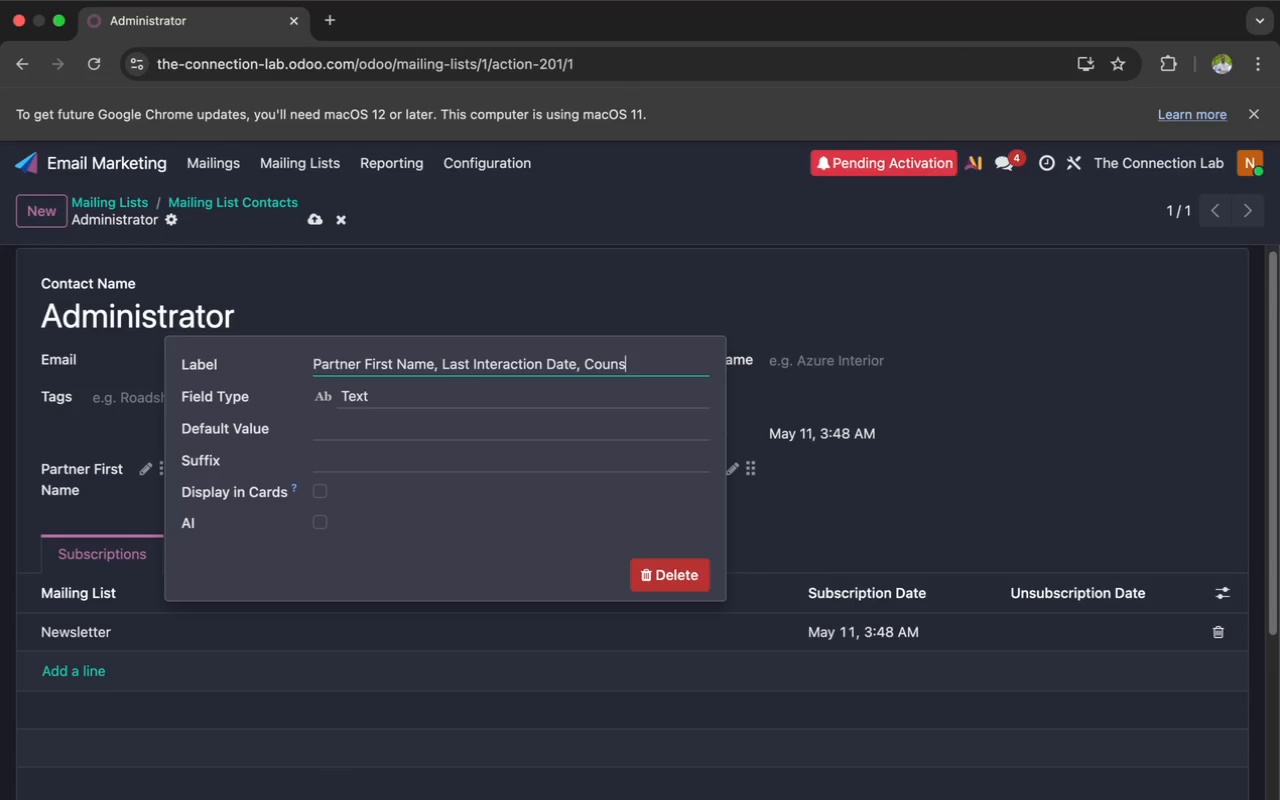 
key(Backspace)
 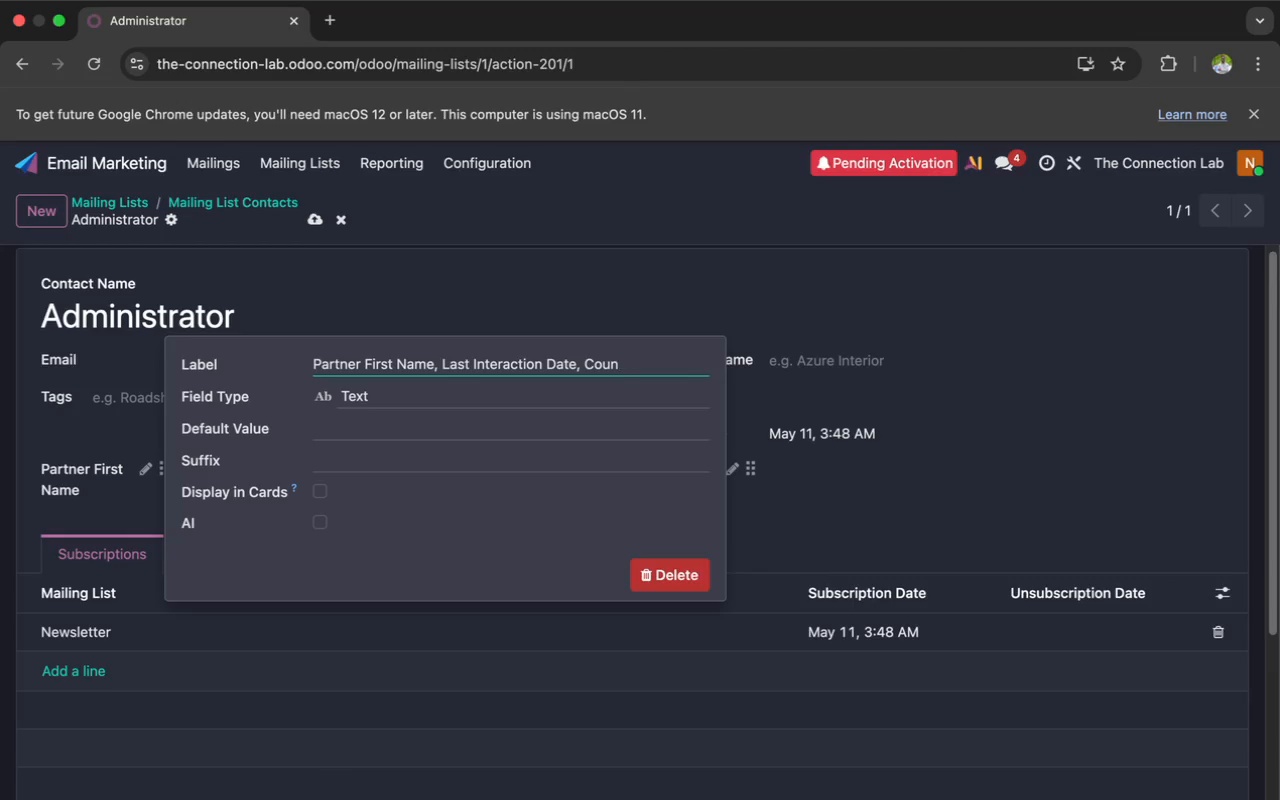 
key(Backspace)
 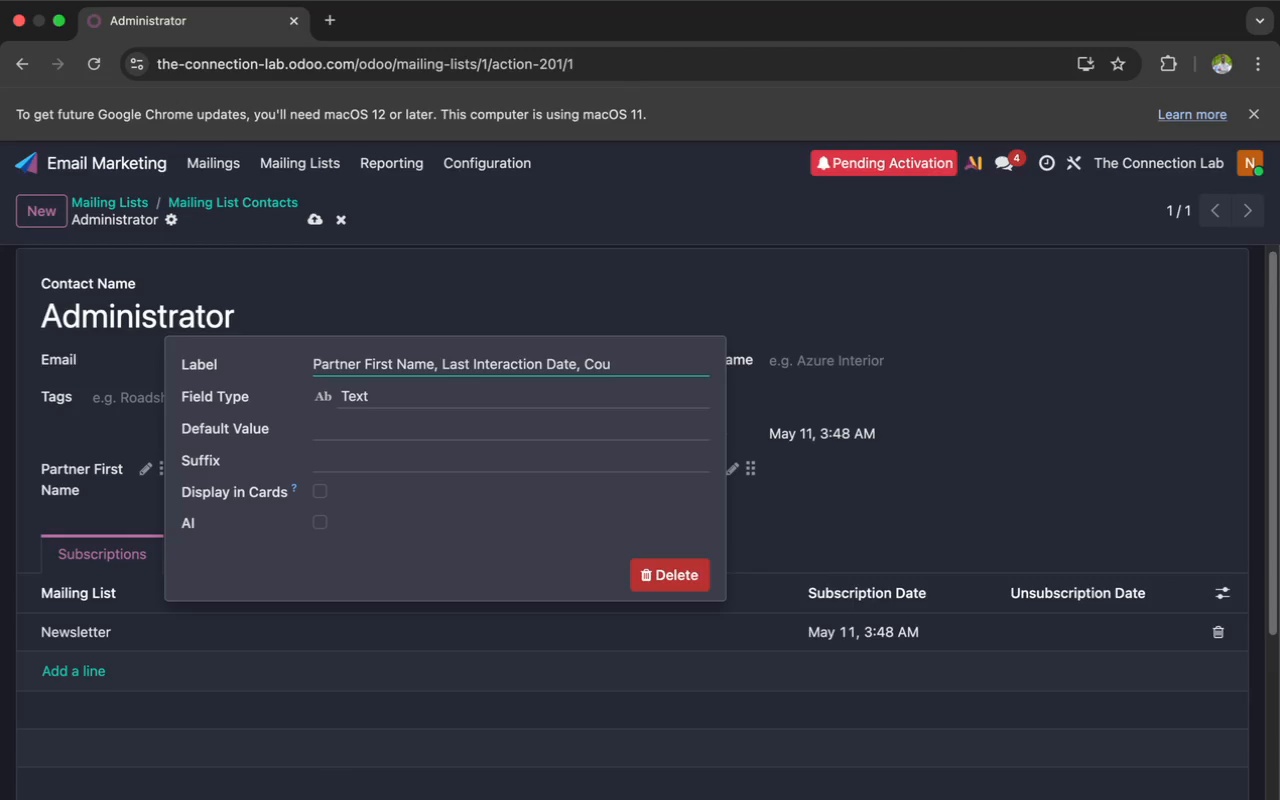 
key(Backspace)
 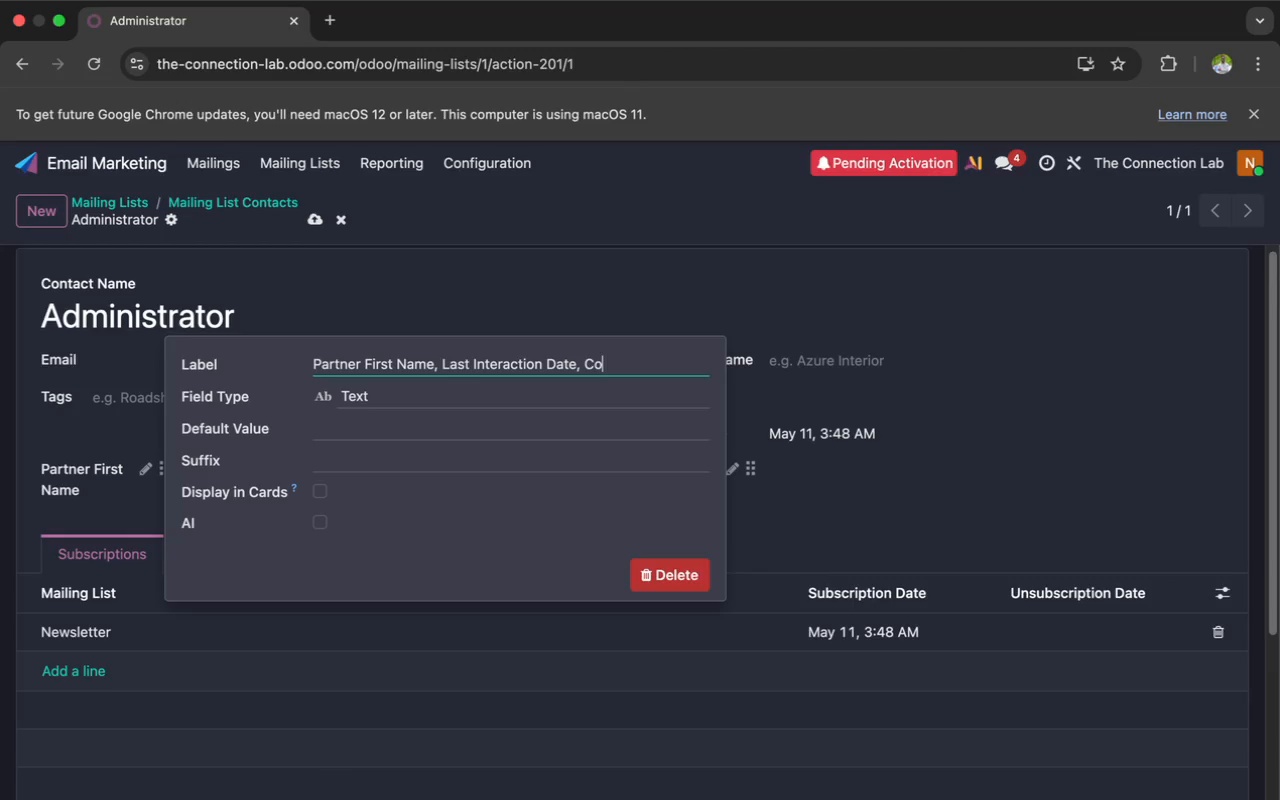 
key(Backspace)
 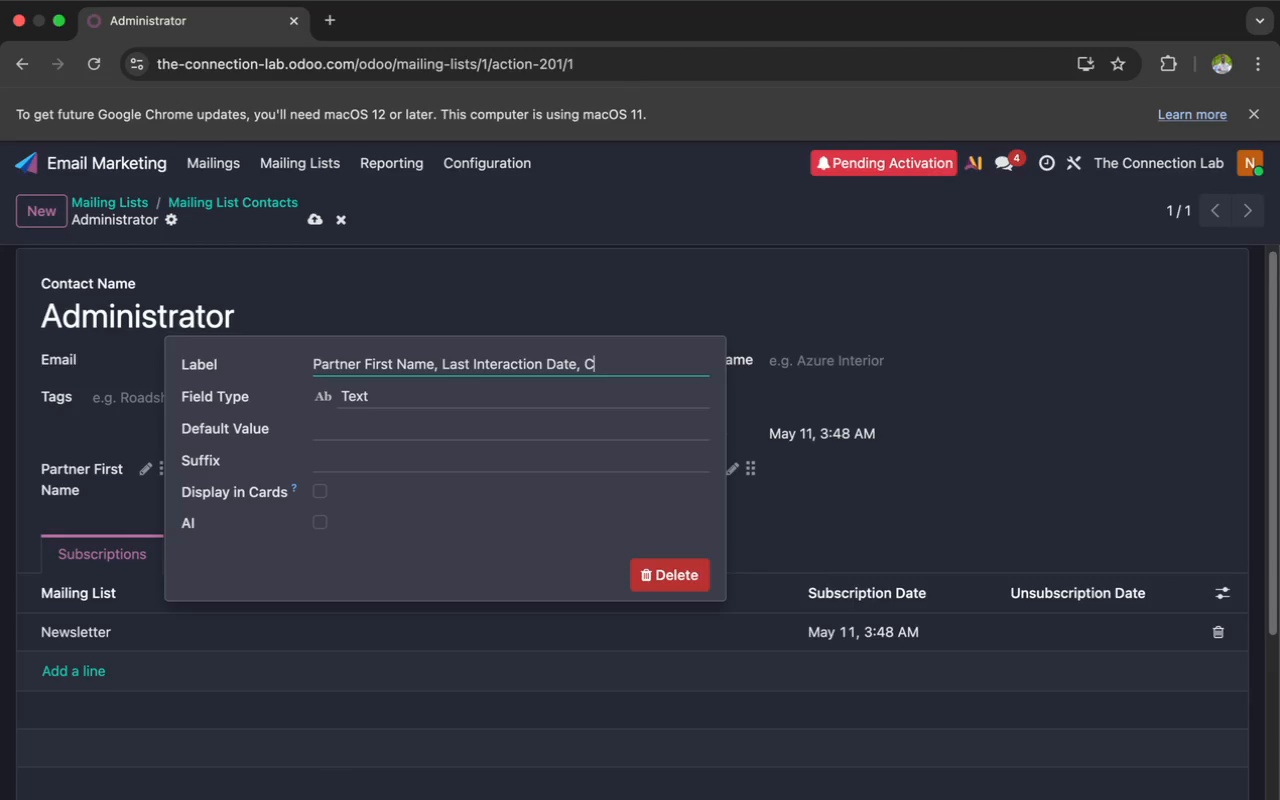 
key(Backspace)
 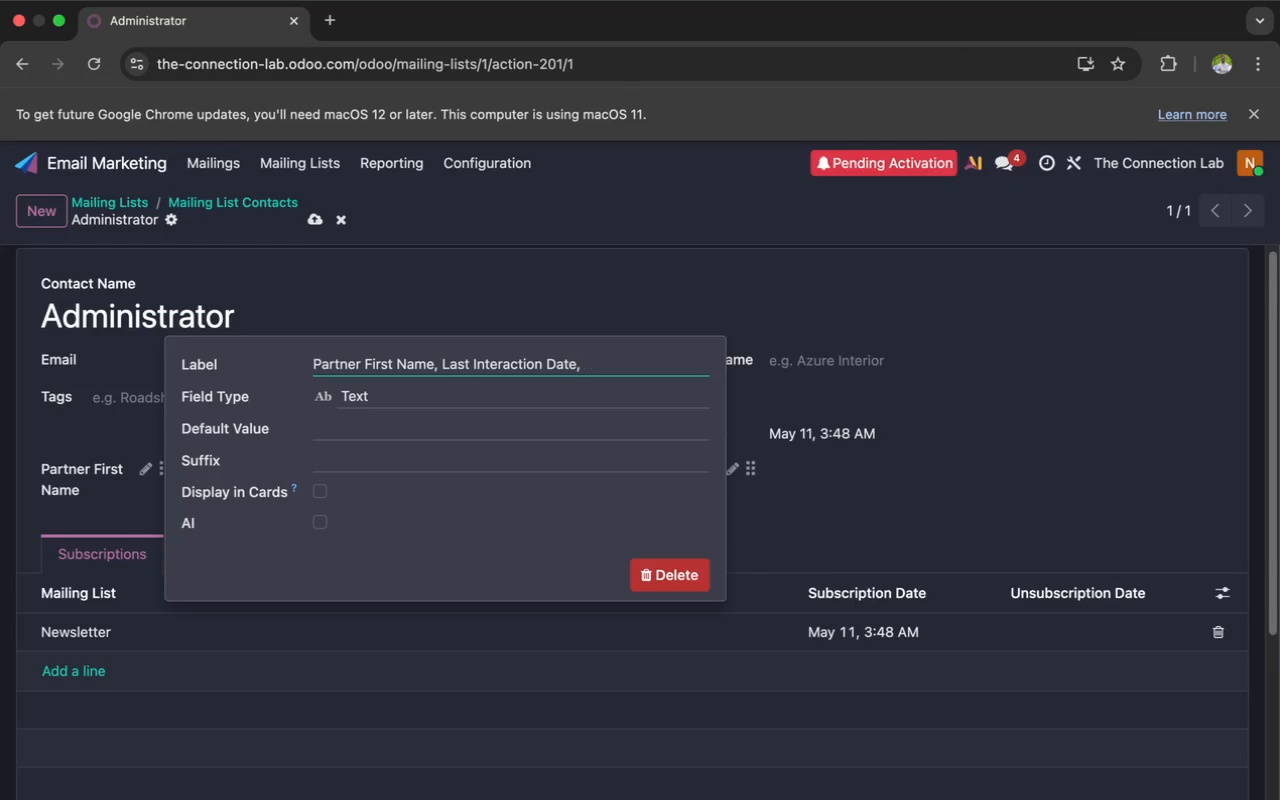 
key(Backspace)
 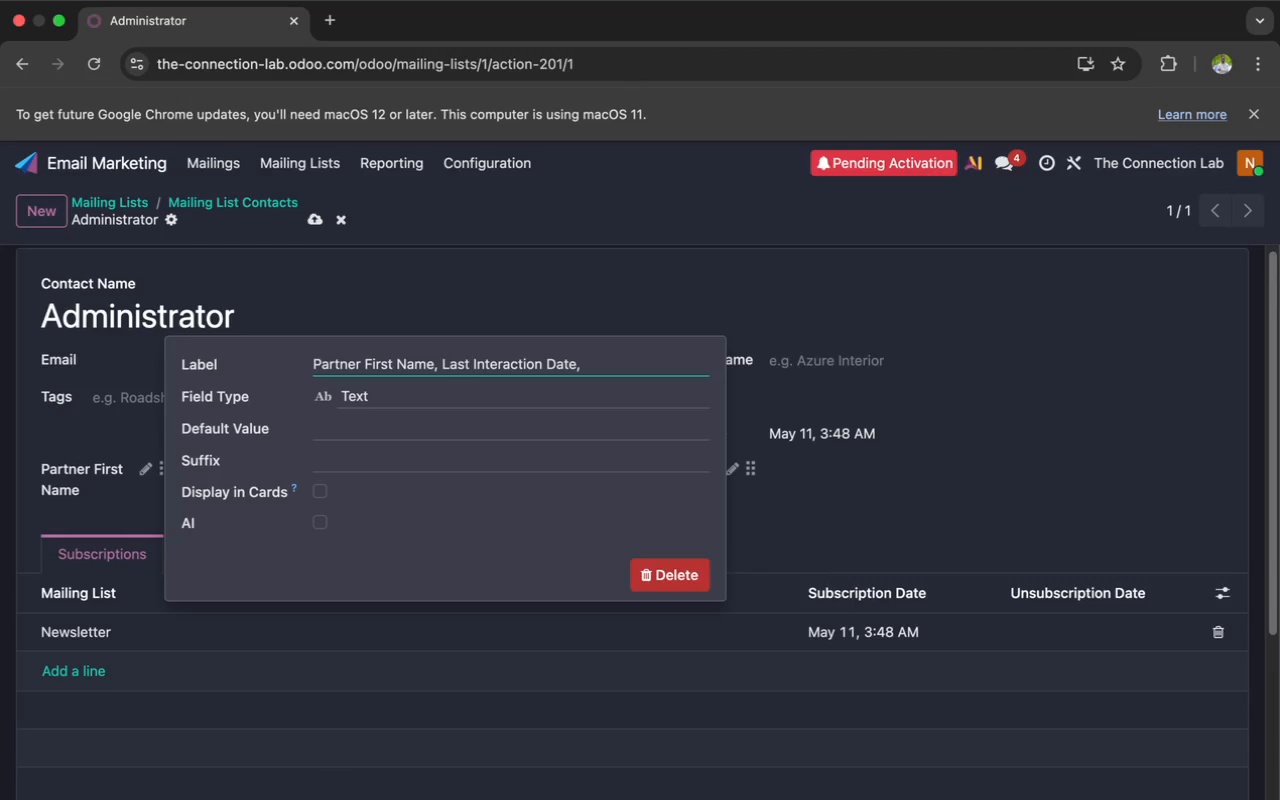 
key(Backspace)
 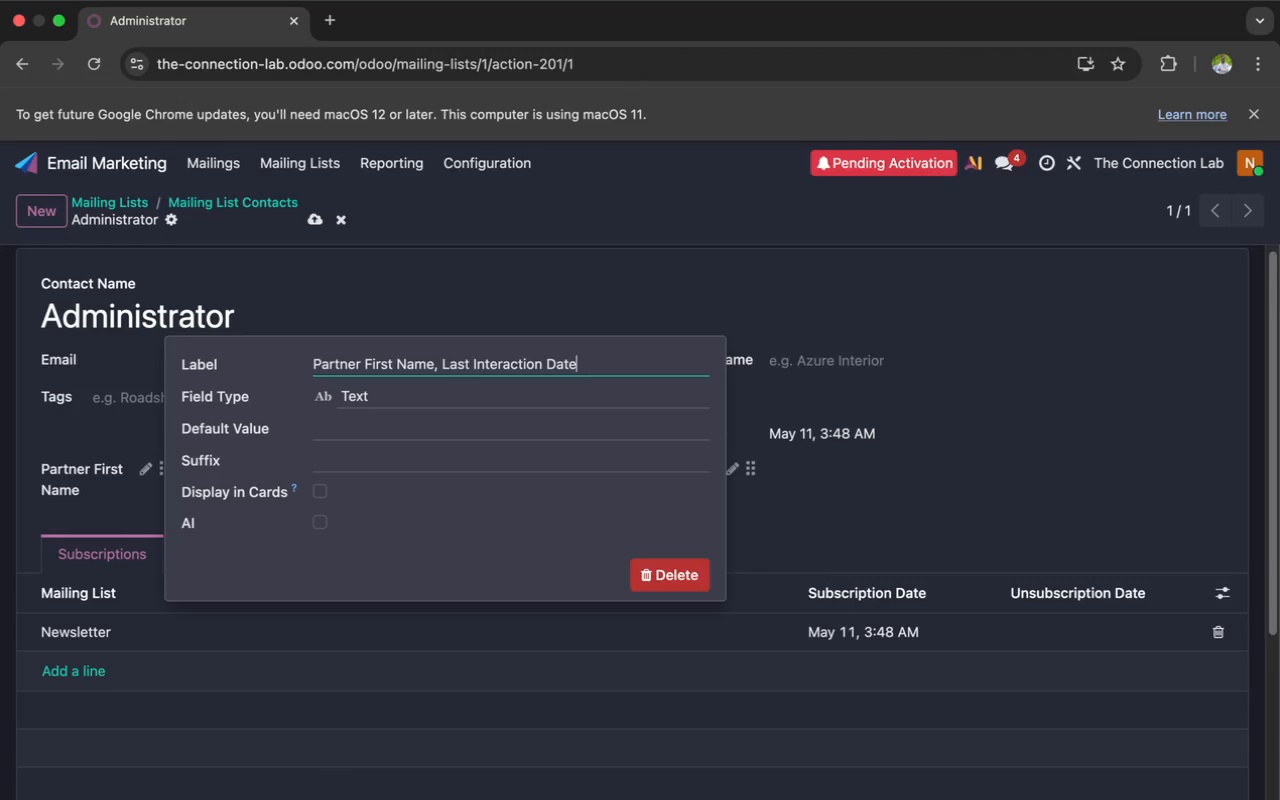 
key(Backspace)
 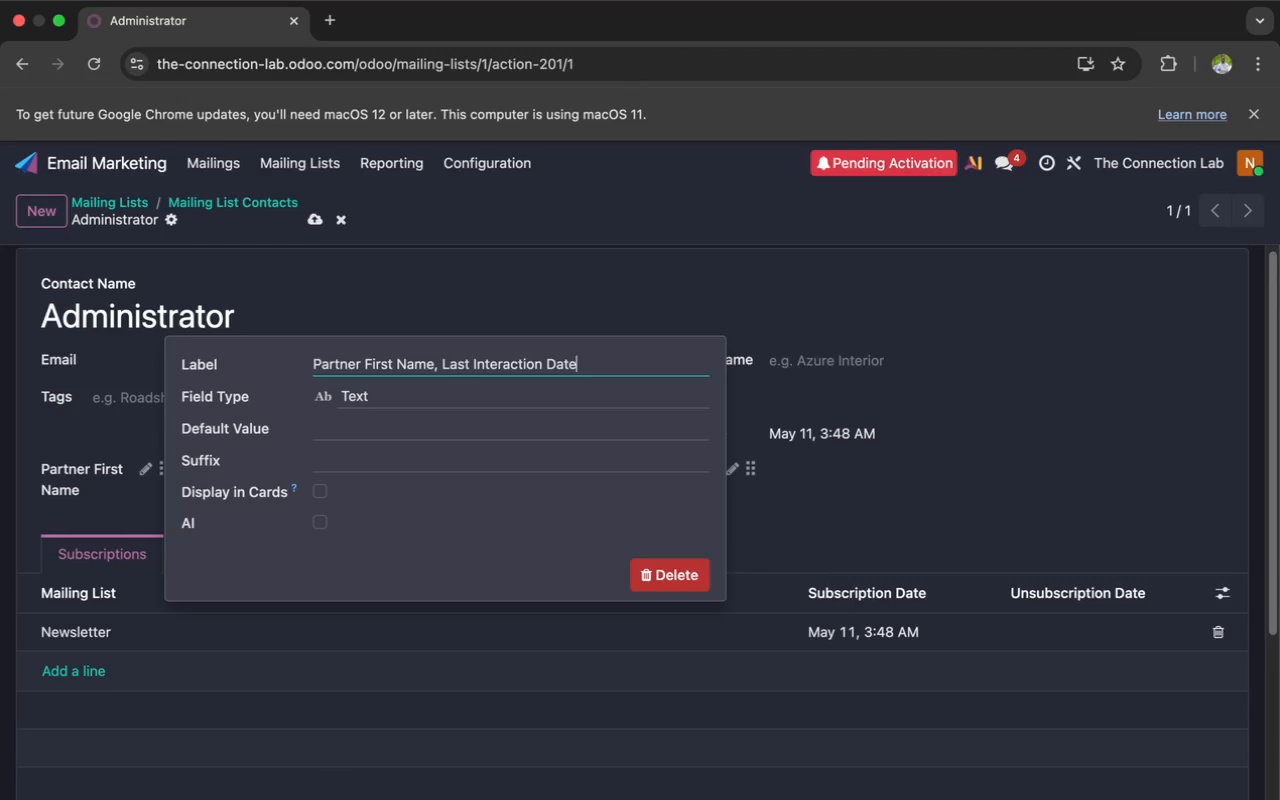 
key(ArrowLeft)
 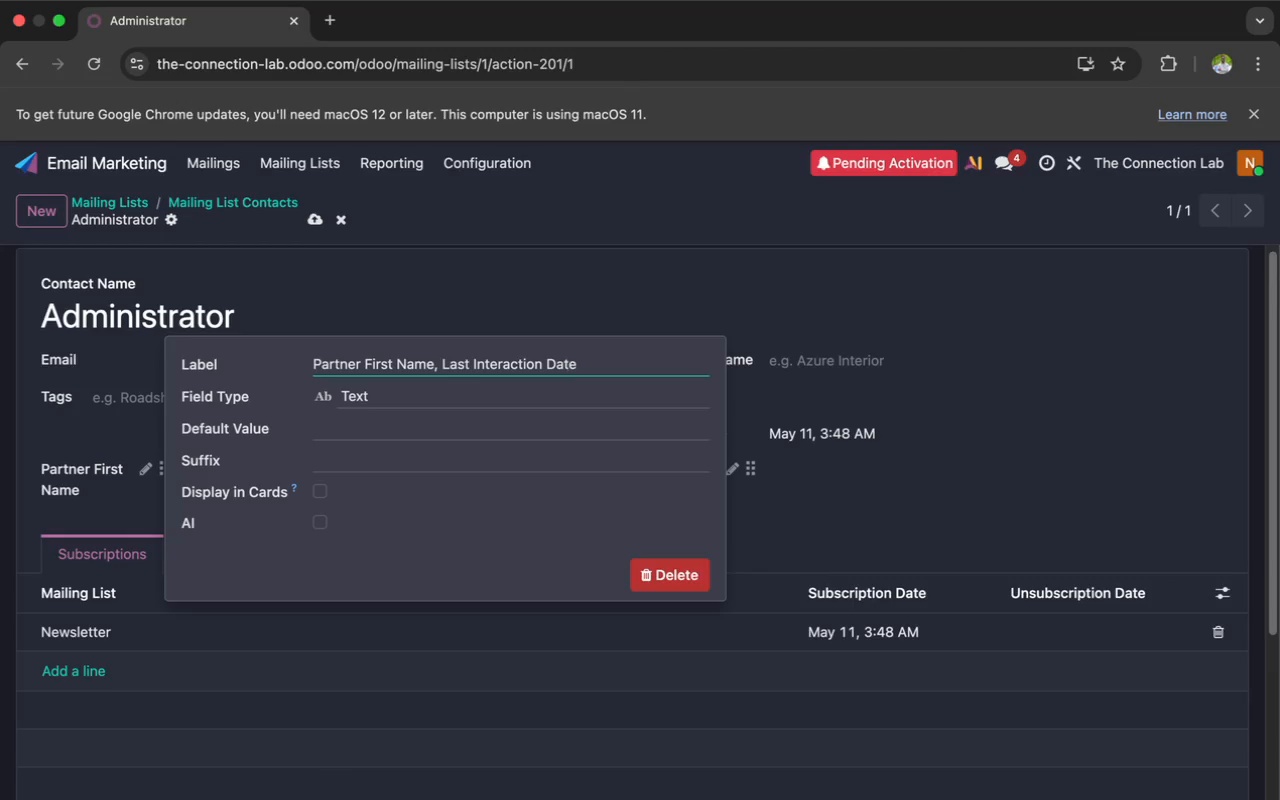 
key(ArrowLeft)
 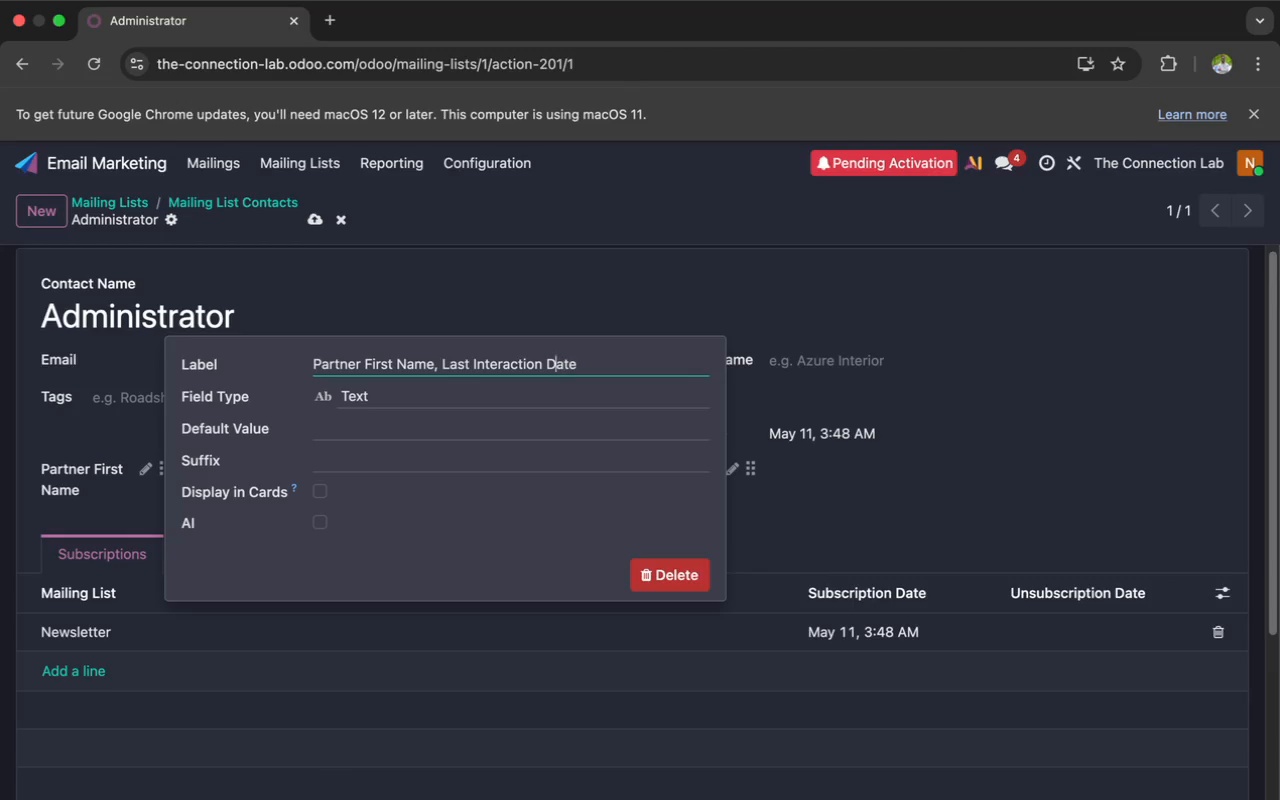 
key(ArrowLeft)
 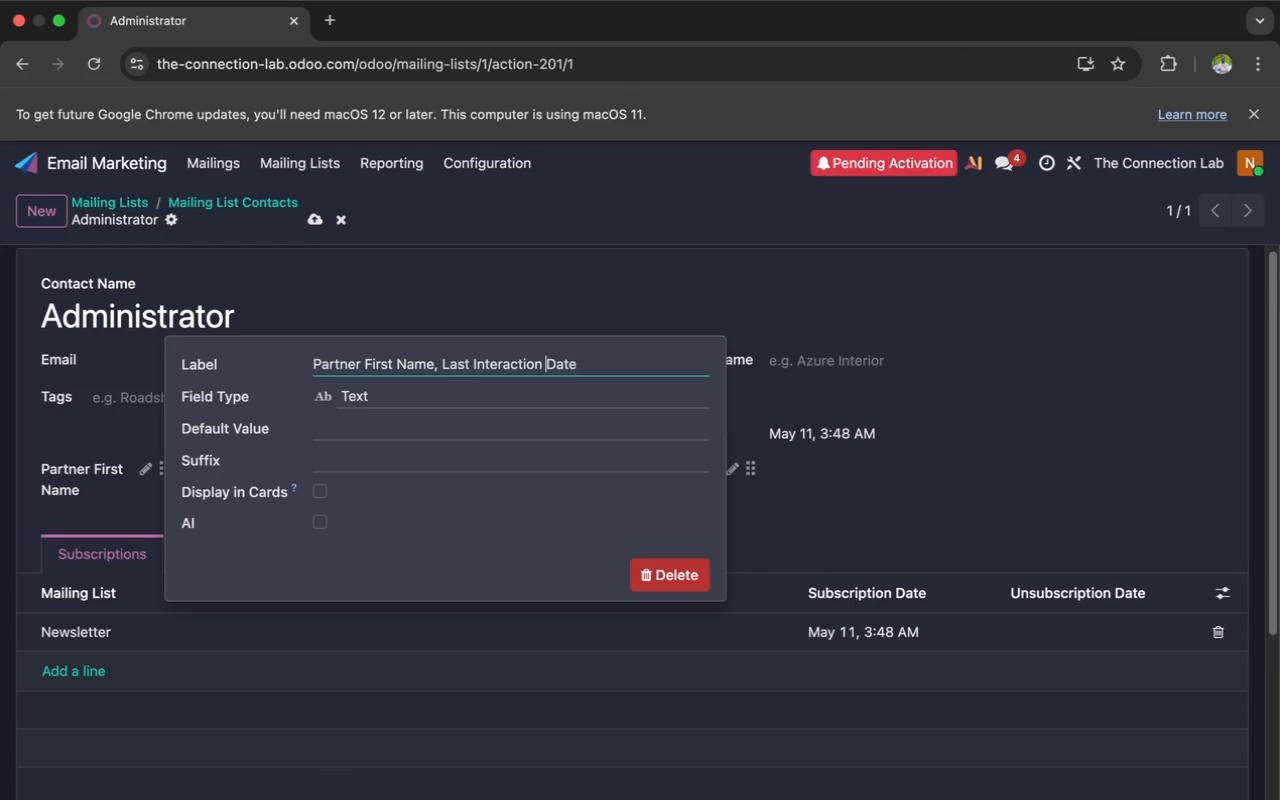 
key(ArrowLeft)
 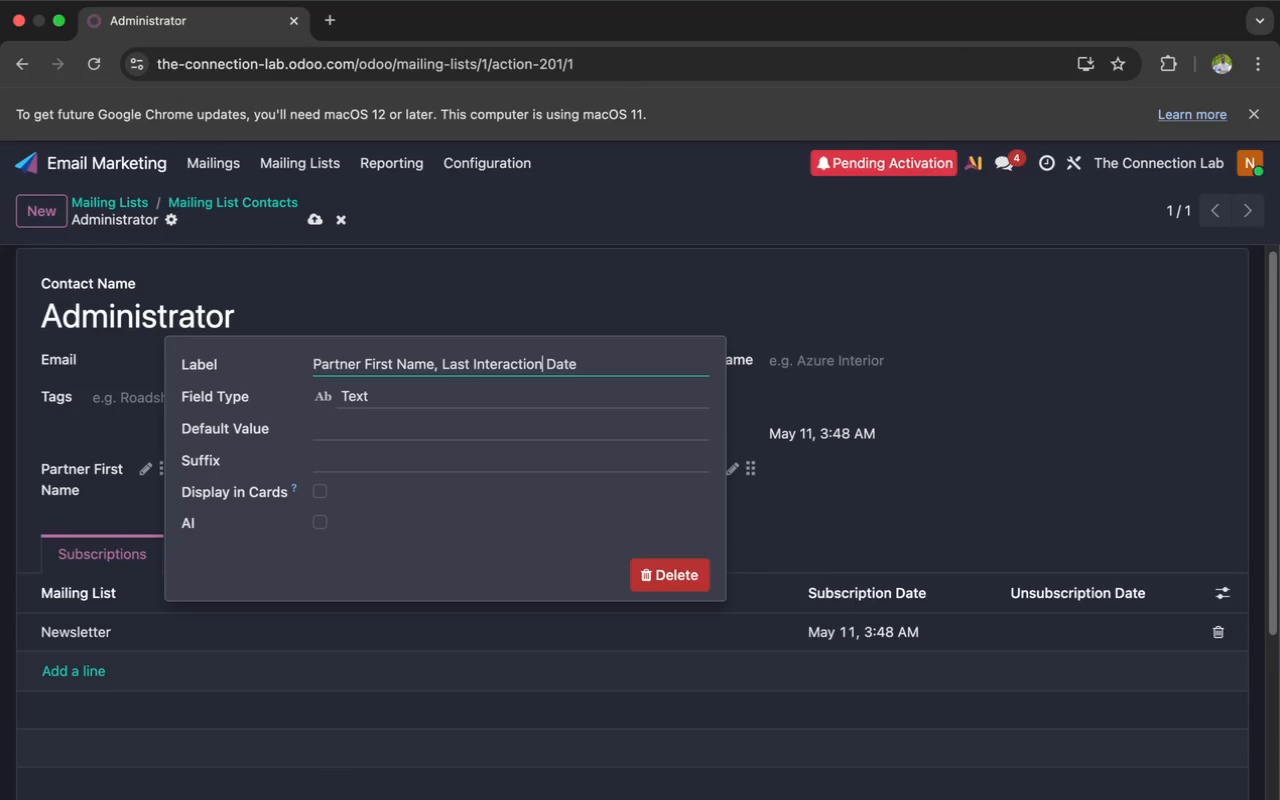 
key(ArrowLeft)
 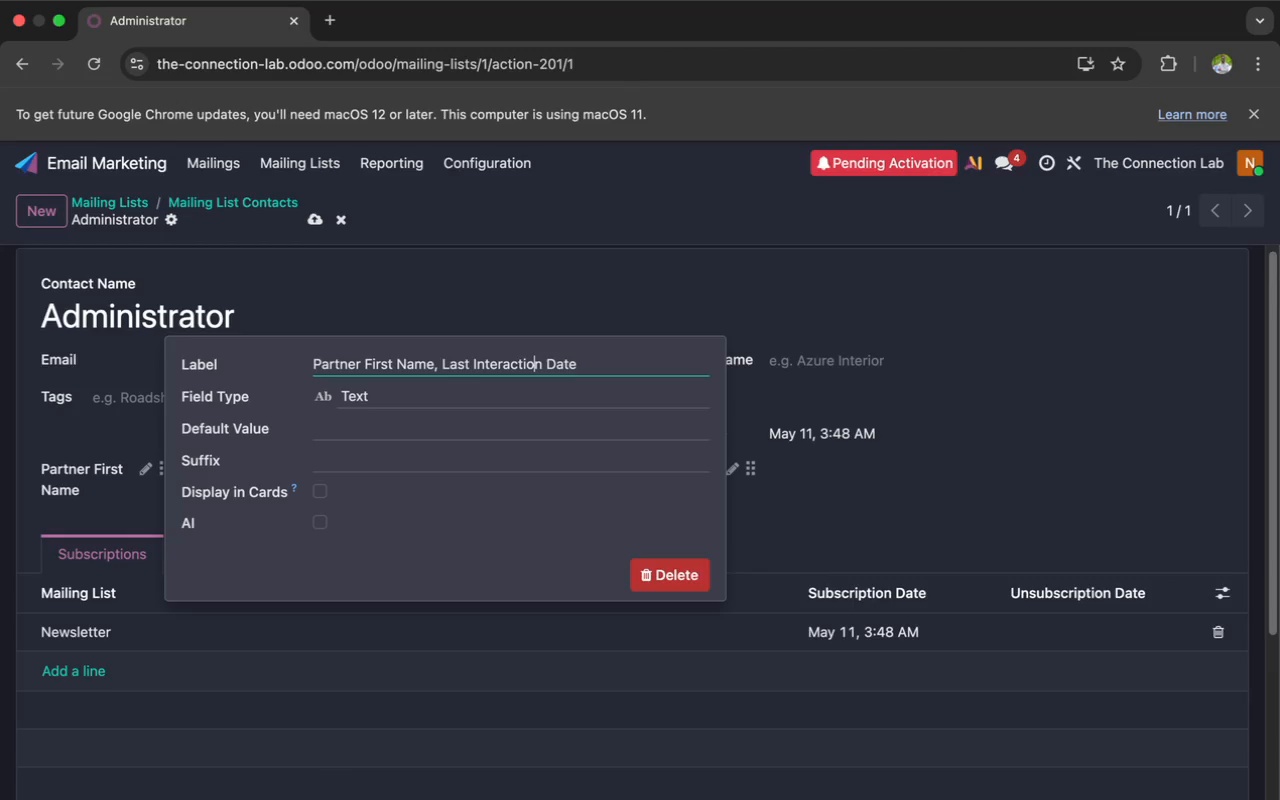 
key(ArrowLeft)
 